 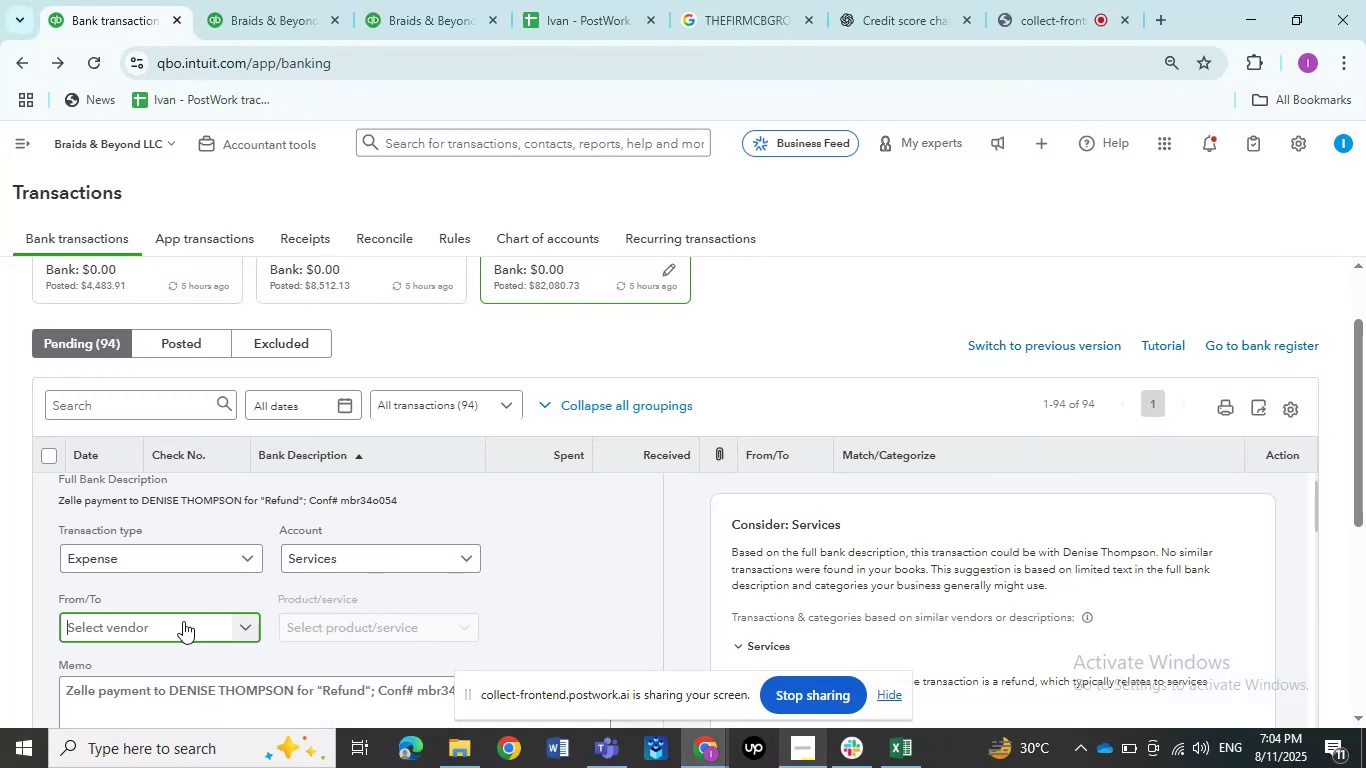 
type(Dense)
 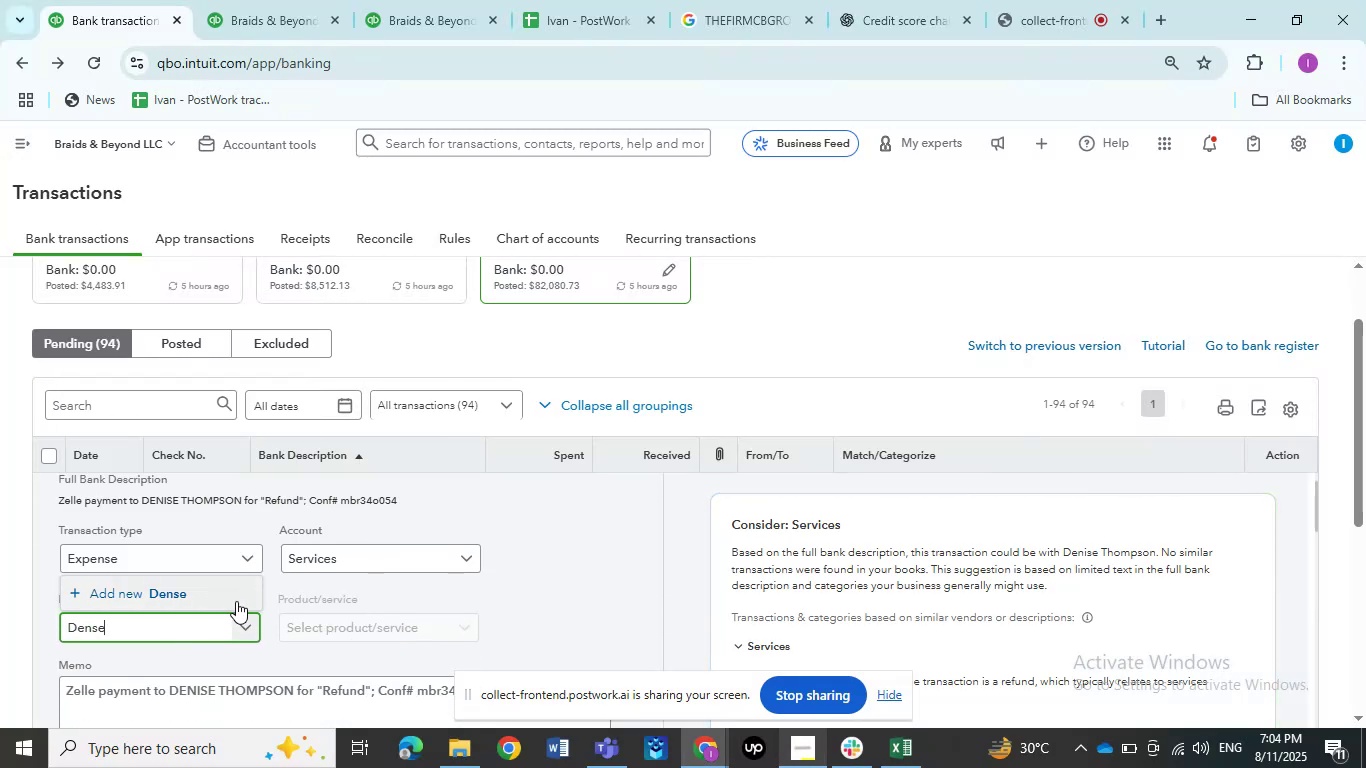 
left_click([238, 601])
 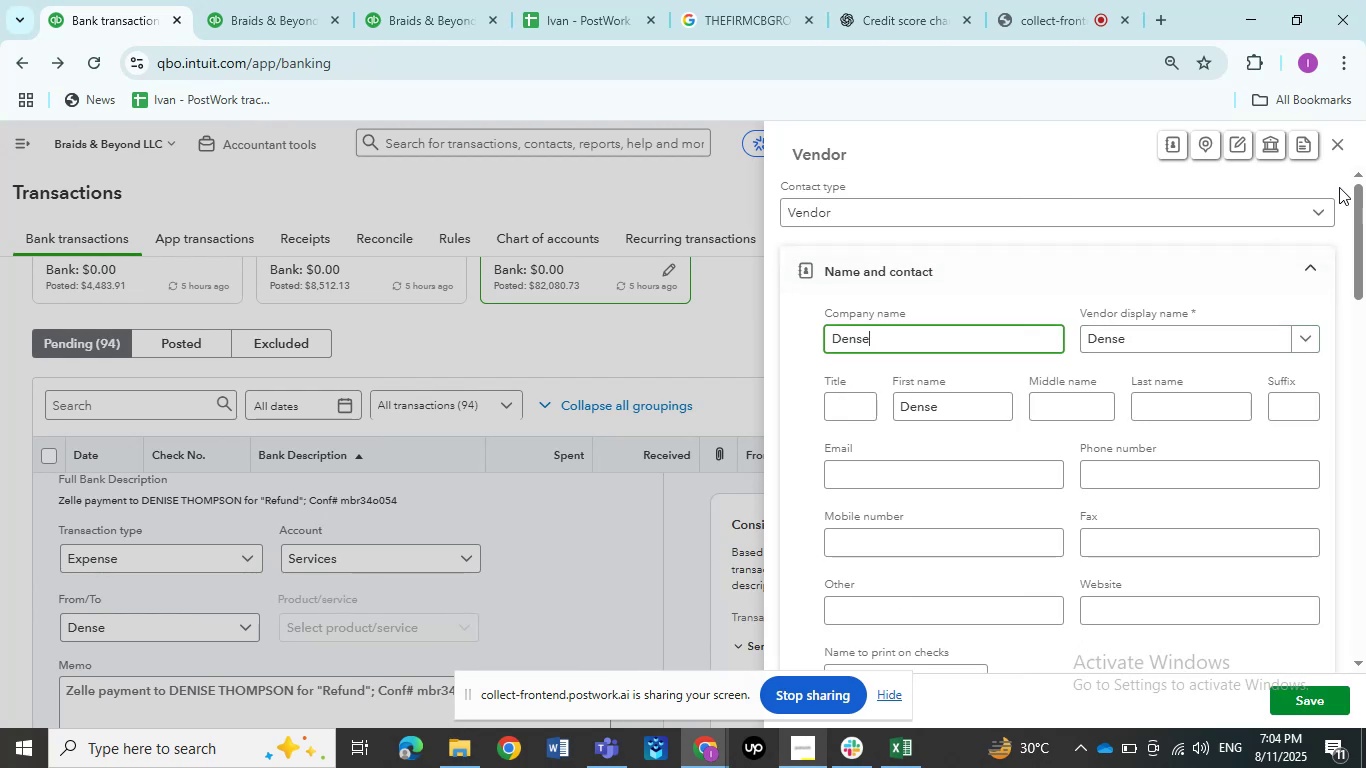 
double_click([1340, 150])
 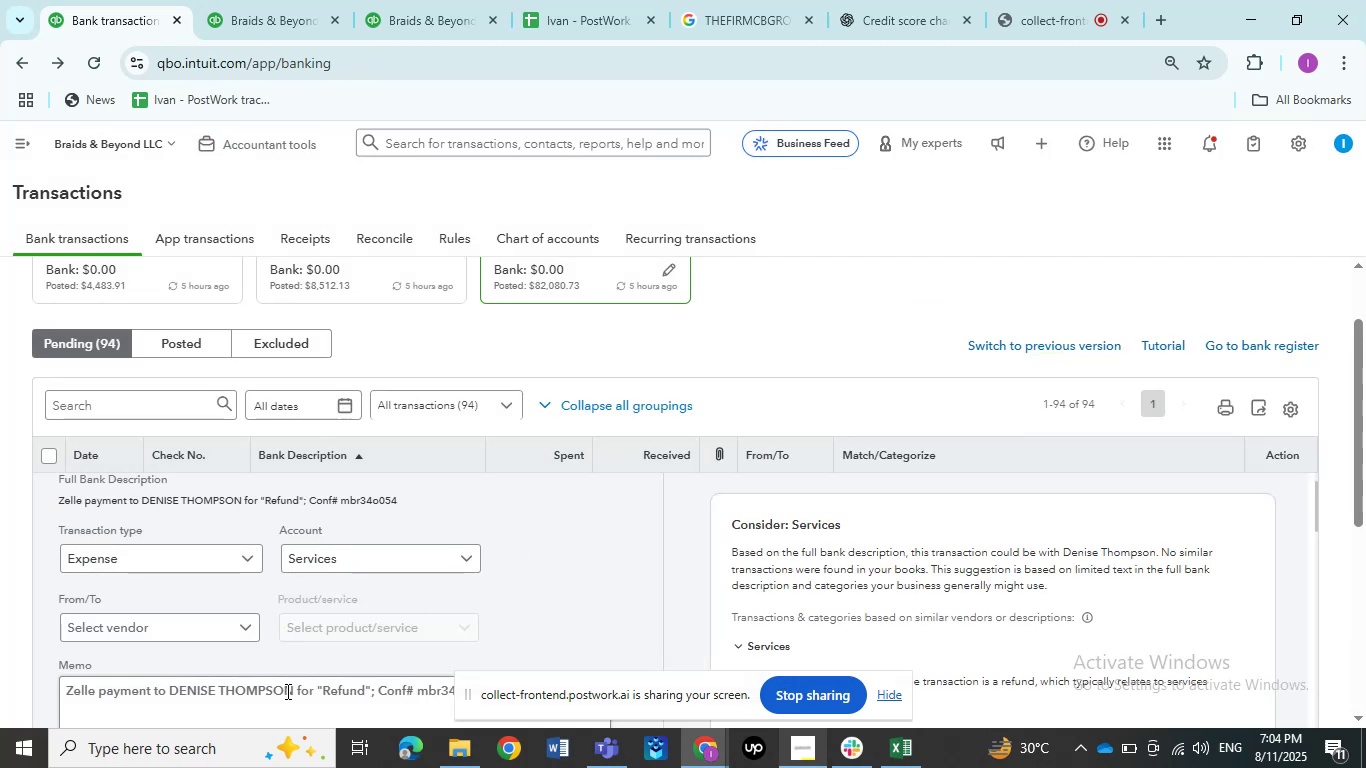 
left_click_drag(start_coordinate=[294, 691], to_coordinate=[174, 691])
 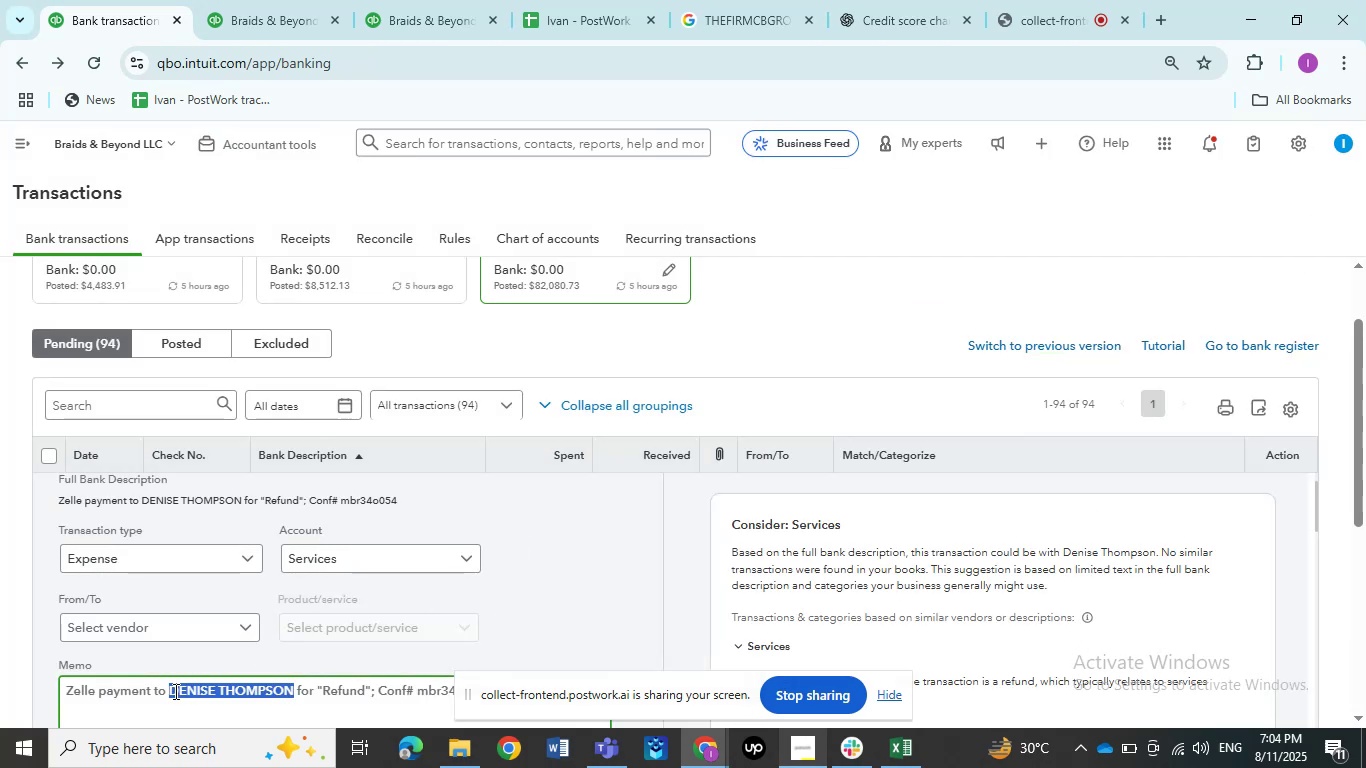 
key(Control+C)
 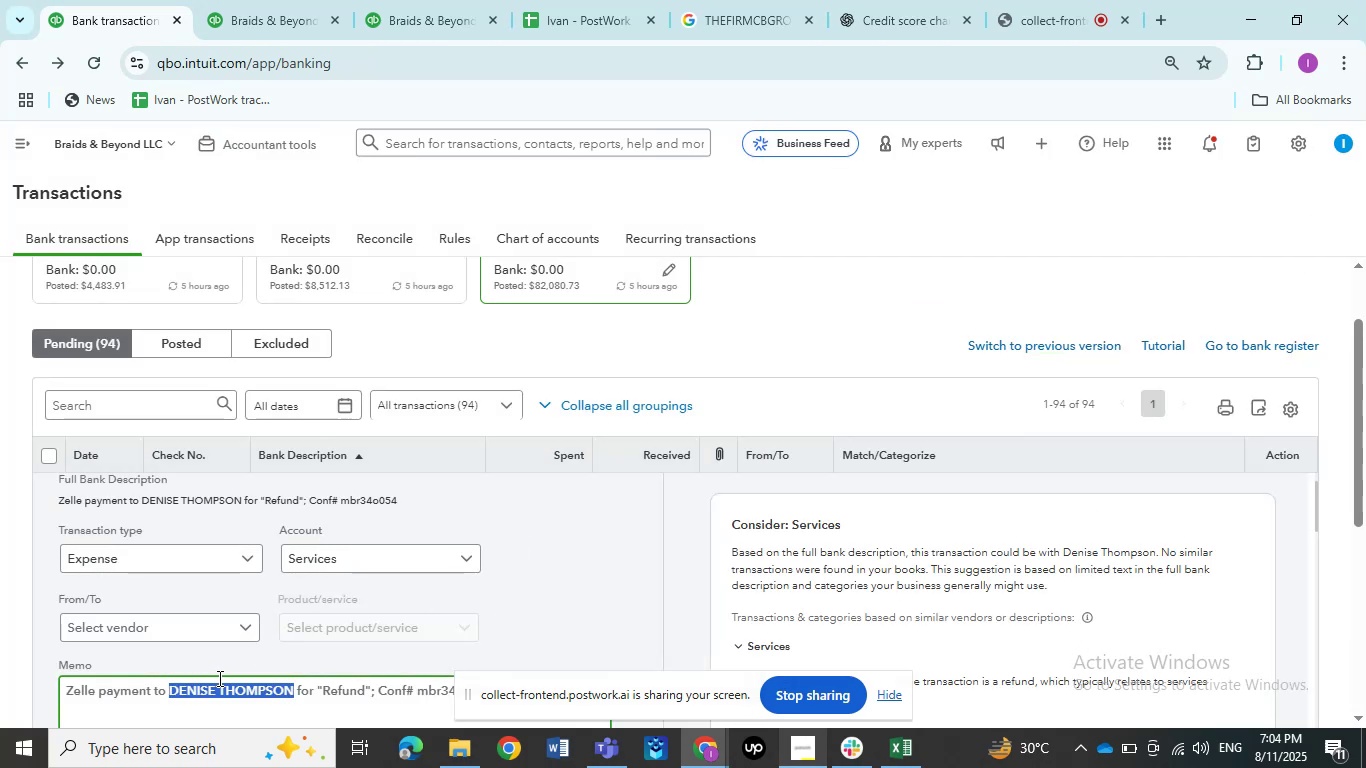 
key(Control+C)
 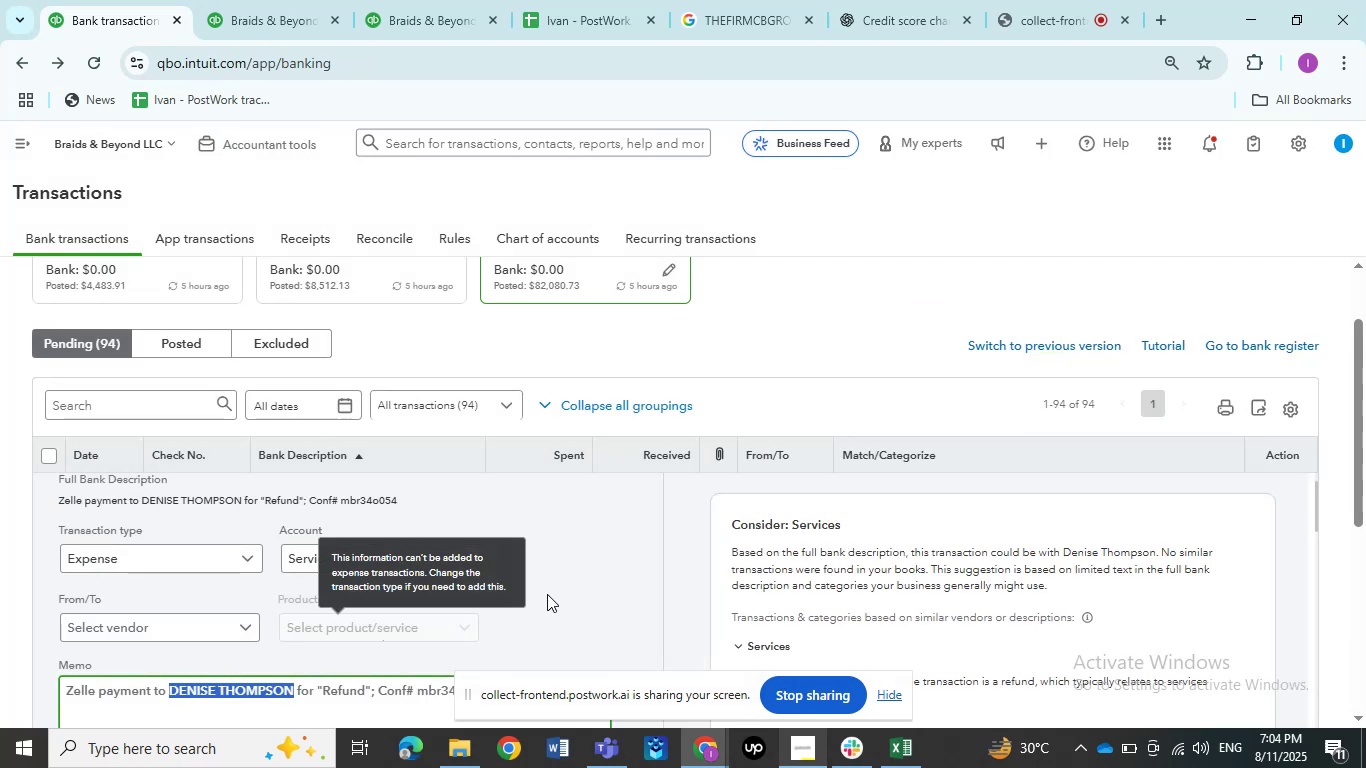 
left_click([547, 594])
 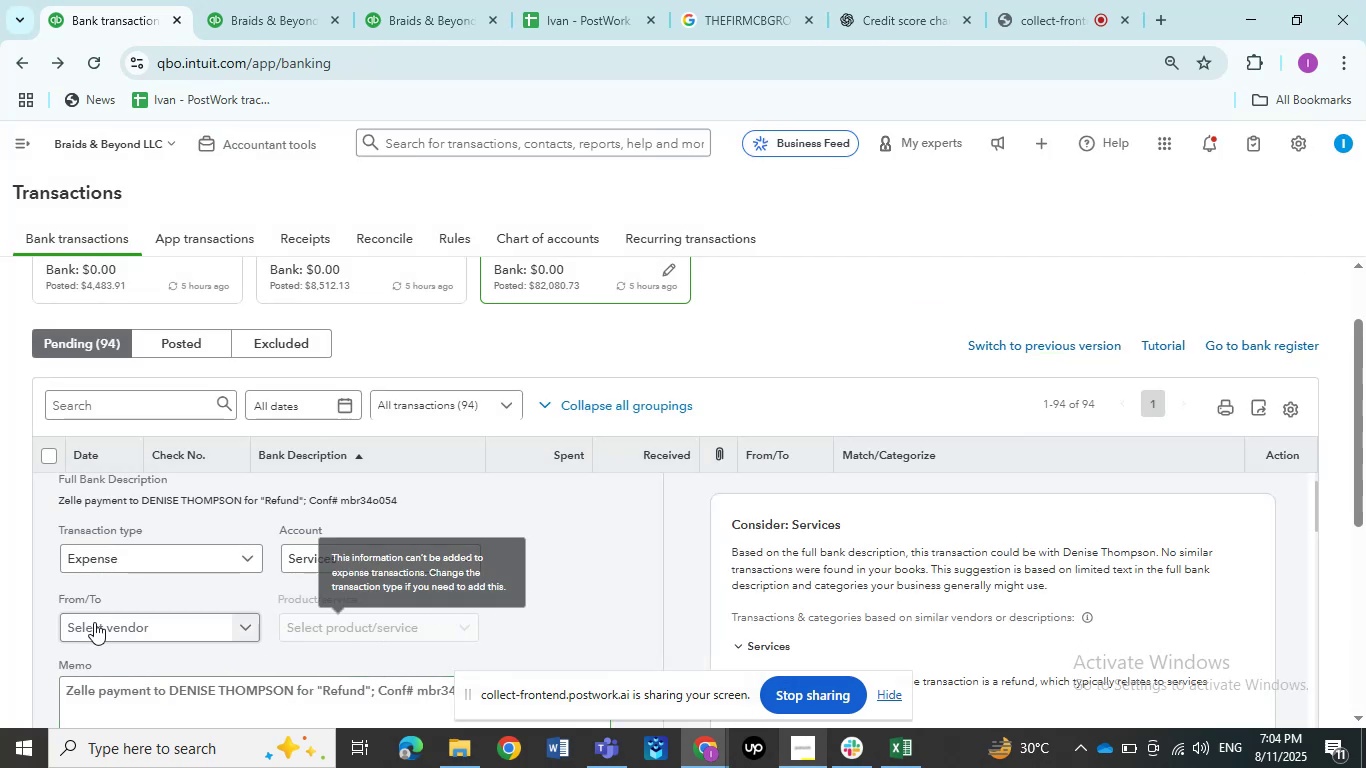 
left_click([94, 630])
 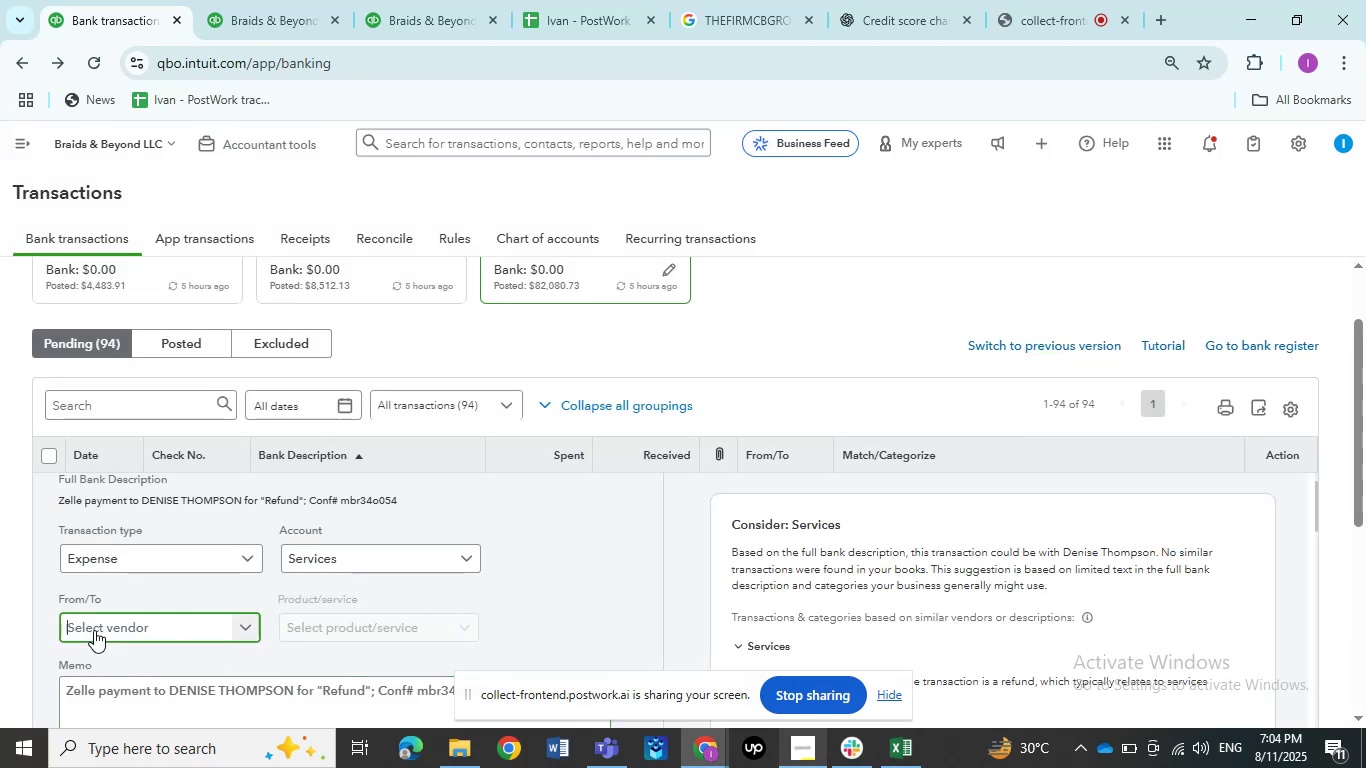 
key(Control+V)
 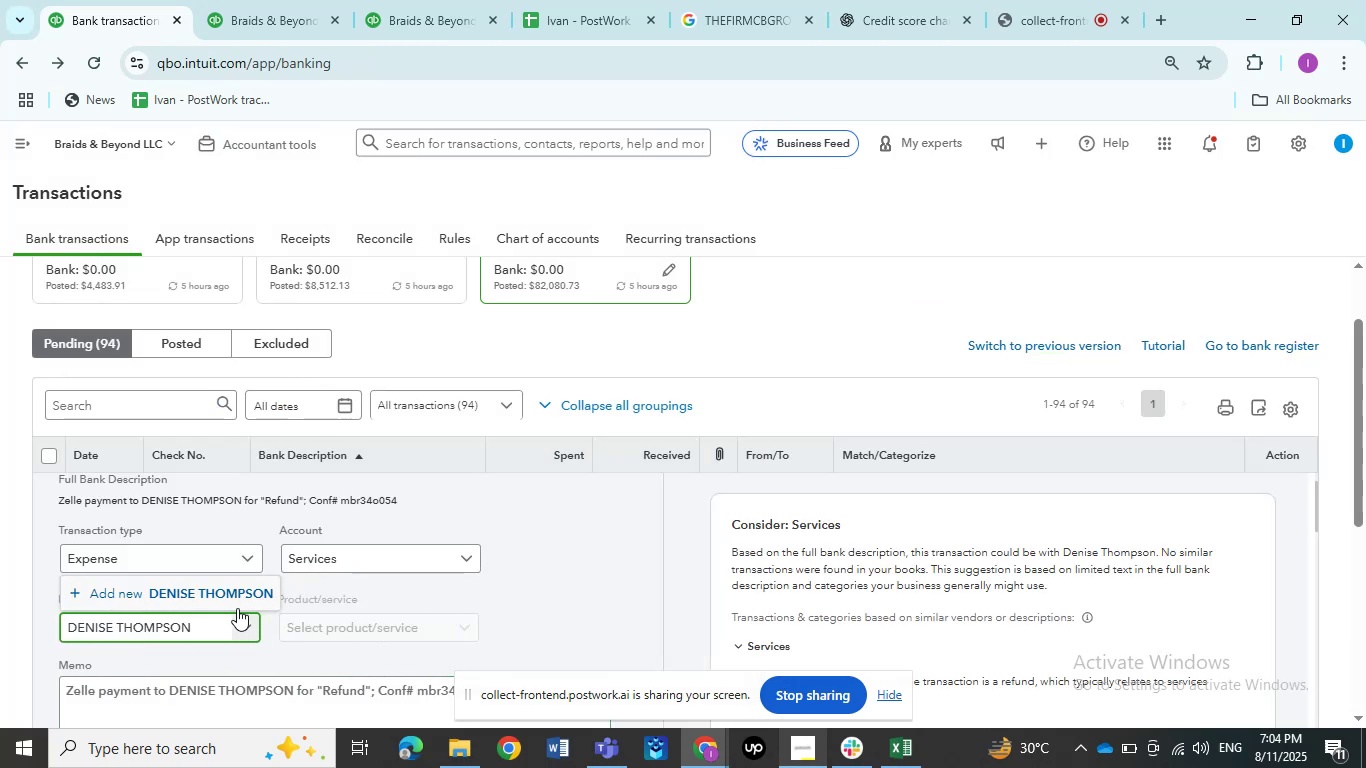 
left_click([209, 581])
 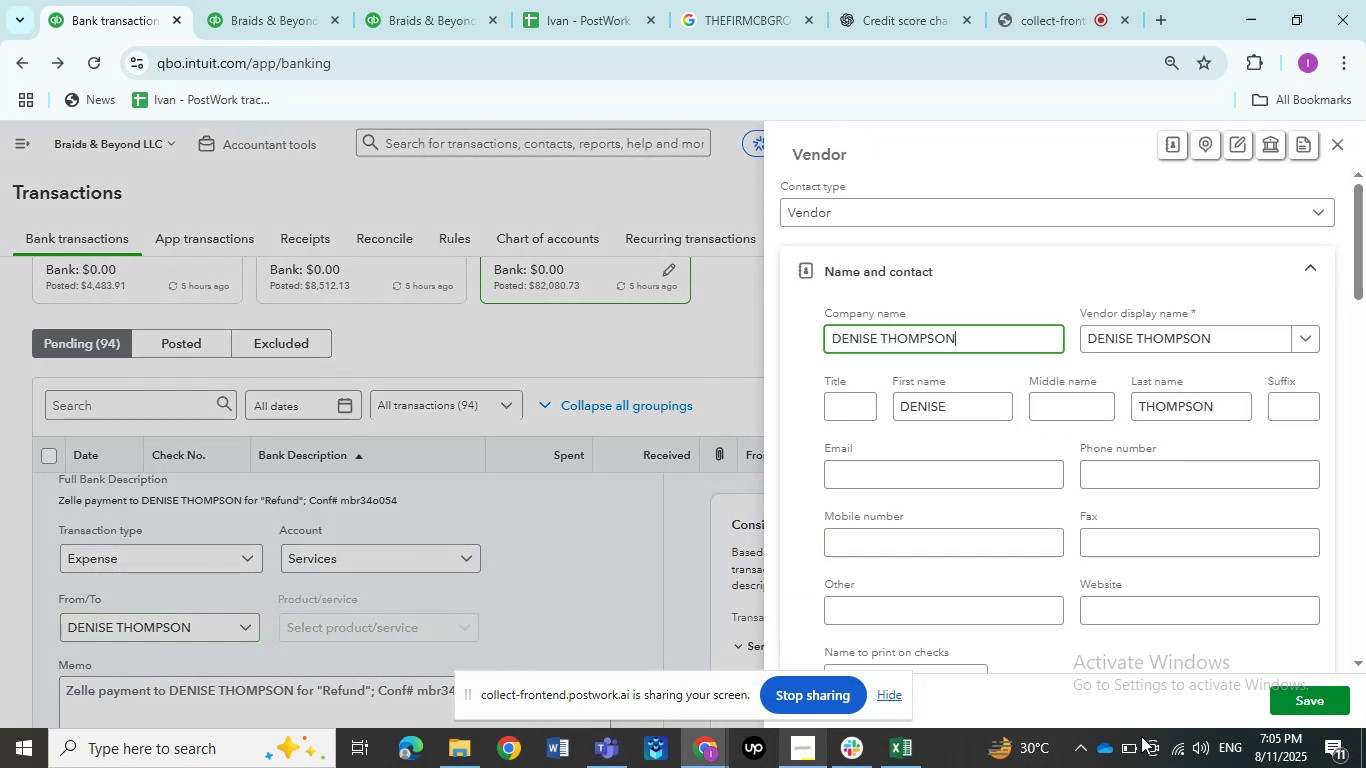 
left_click([1290, 689])
 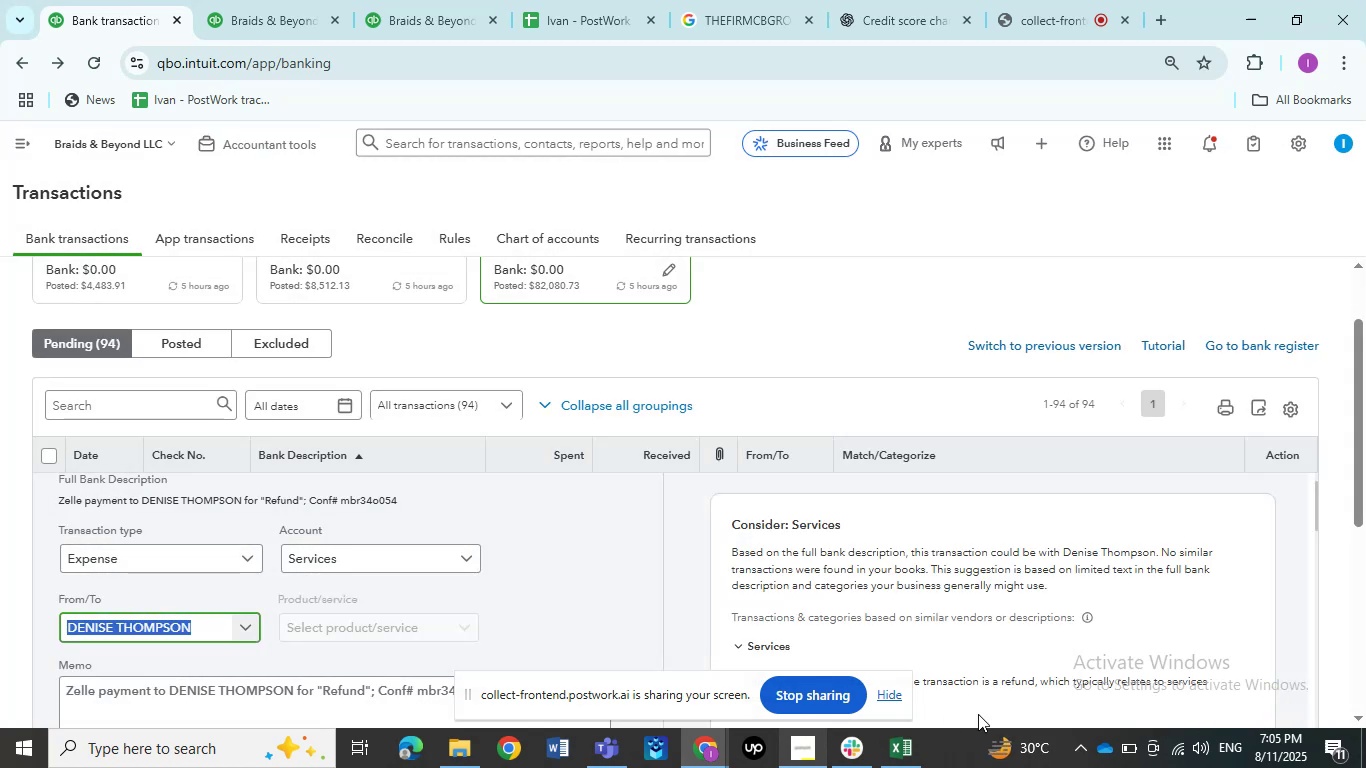 
left_click([889, 699])
 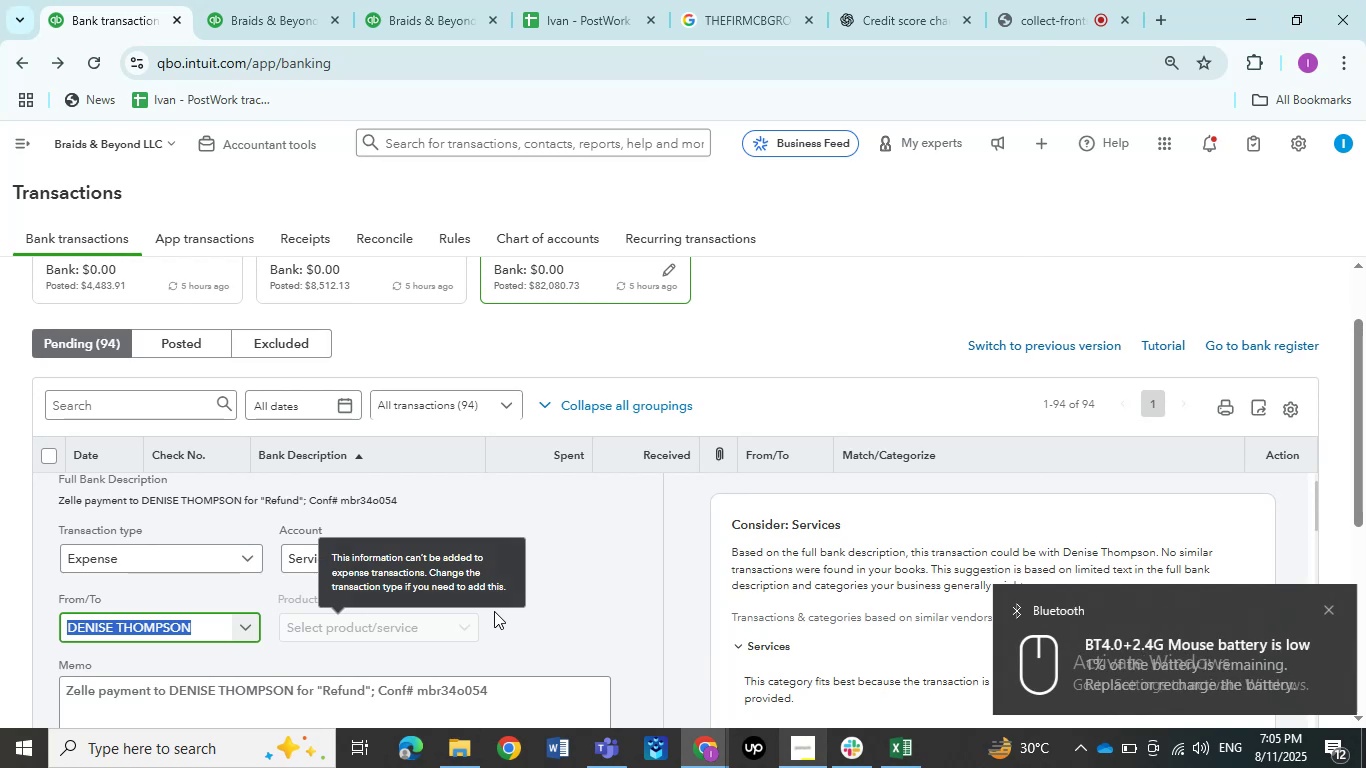 
left_click([554, 595])
 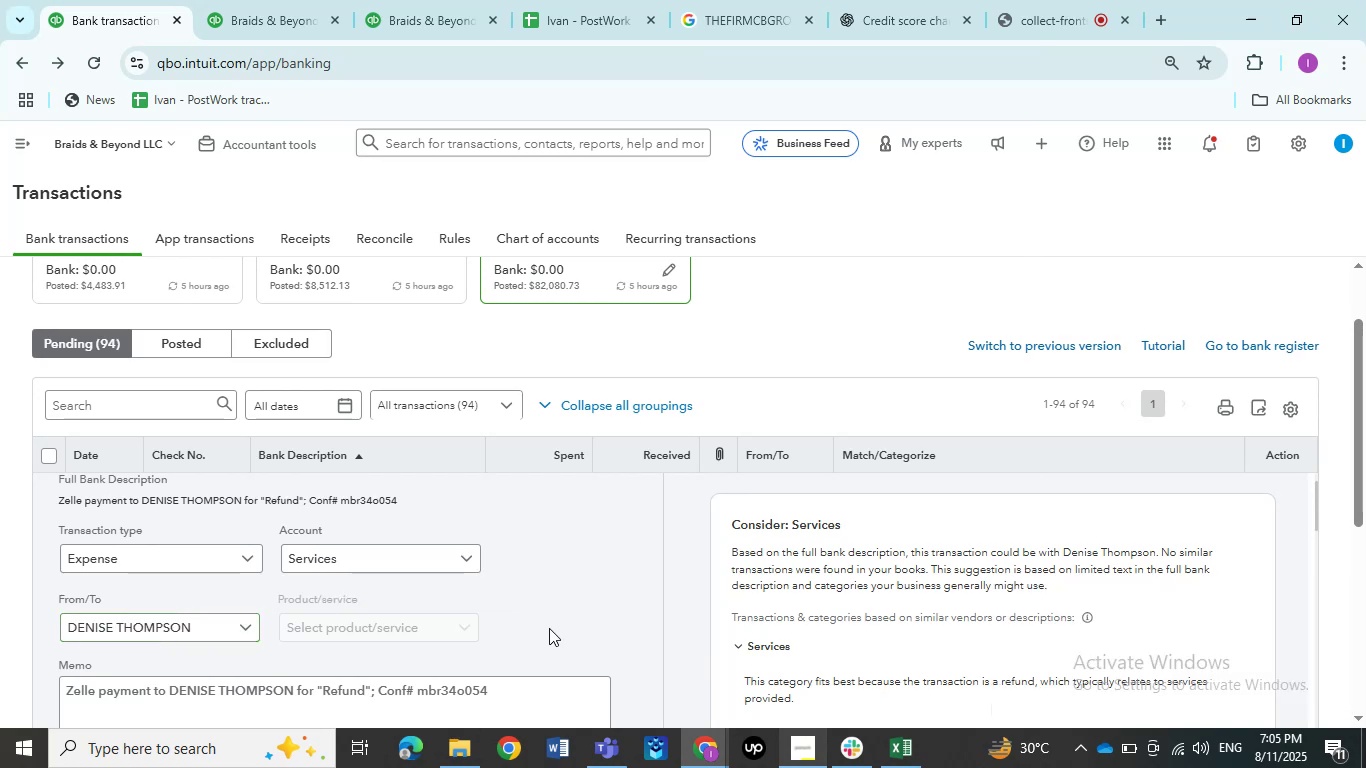 
scroll: coordinate [557, 631], scroll_direction: up, amount: 2.0
 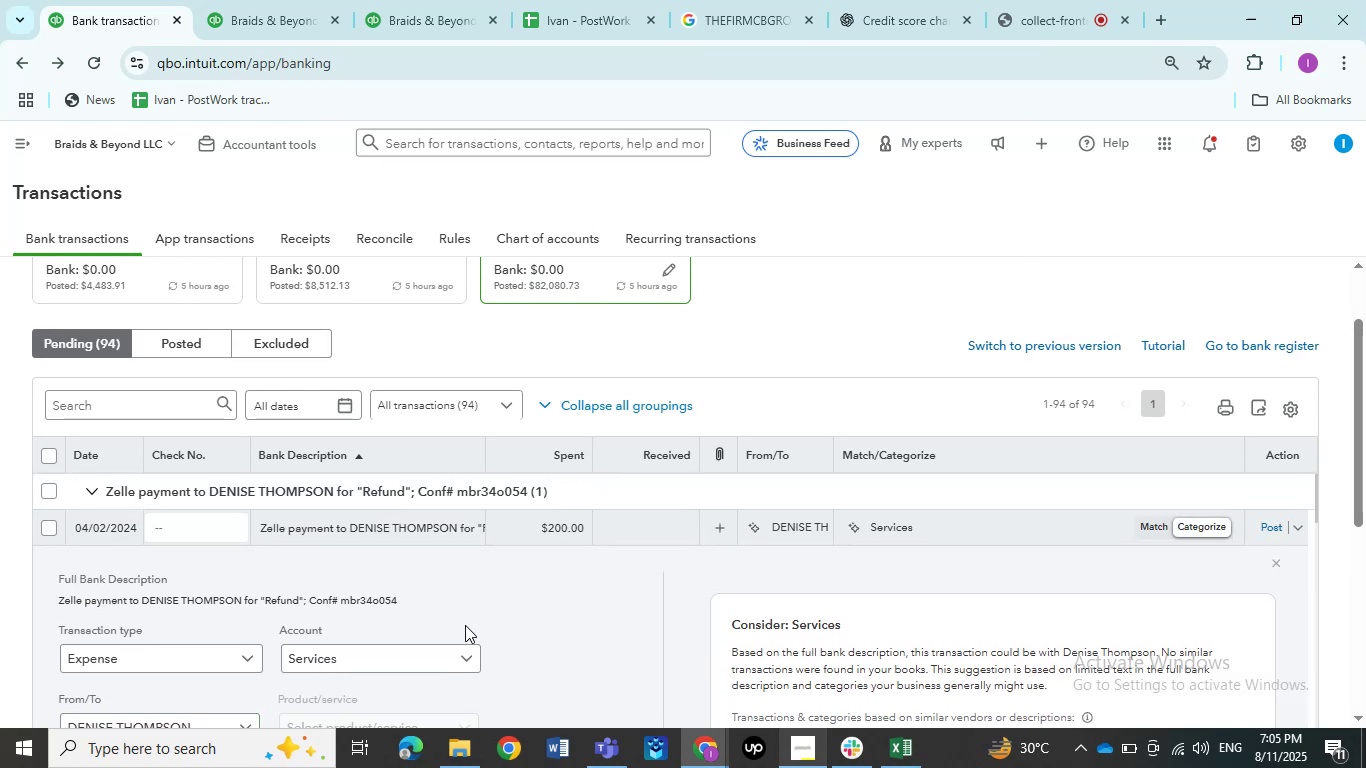 
left_click([339, 657])
 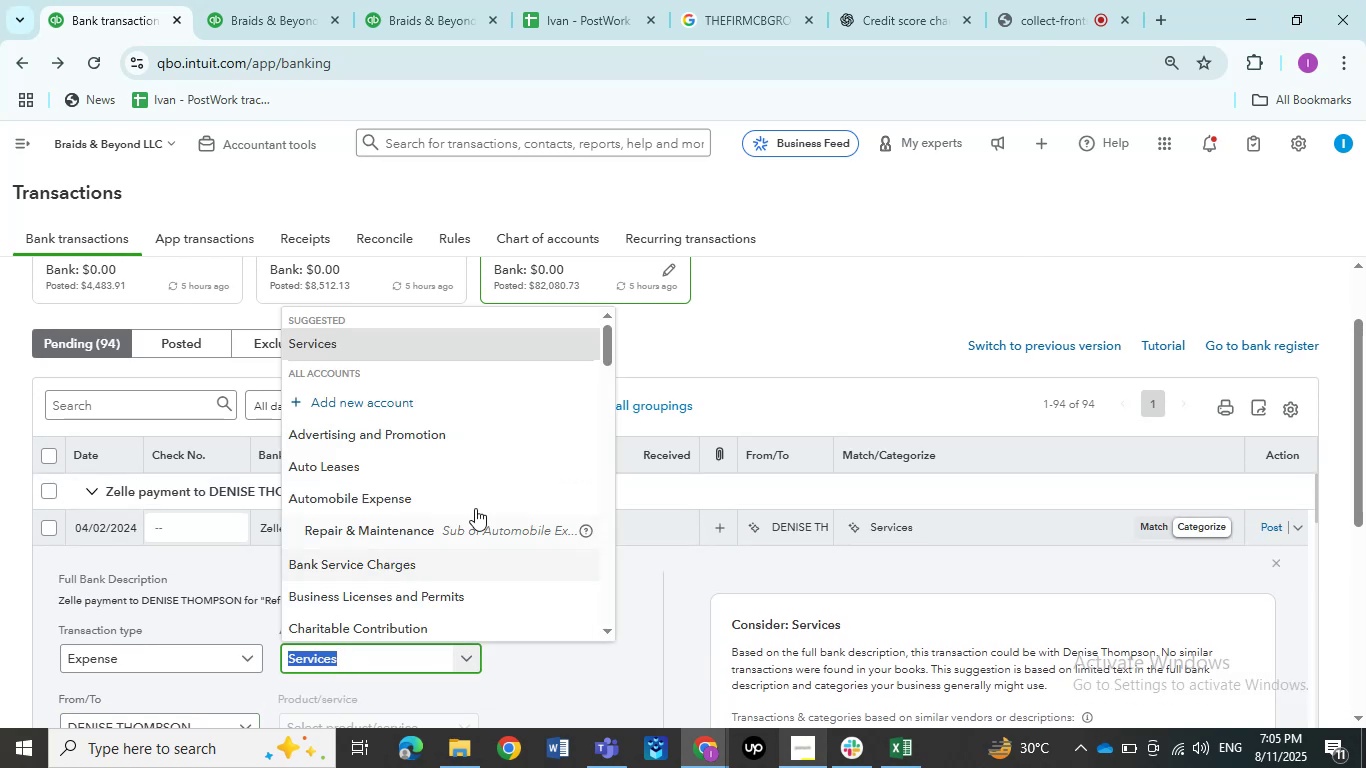 
type(ask my)
 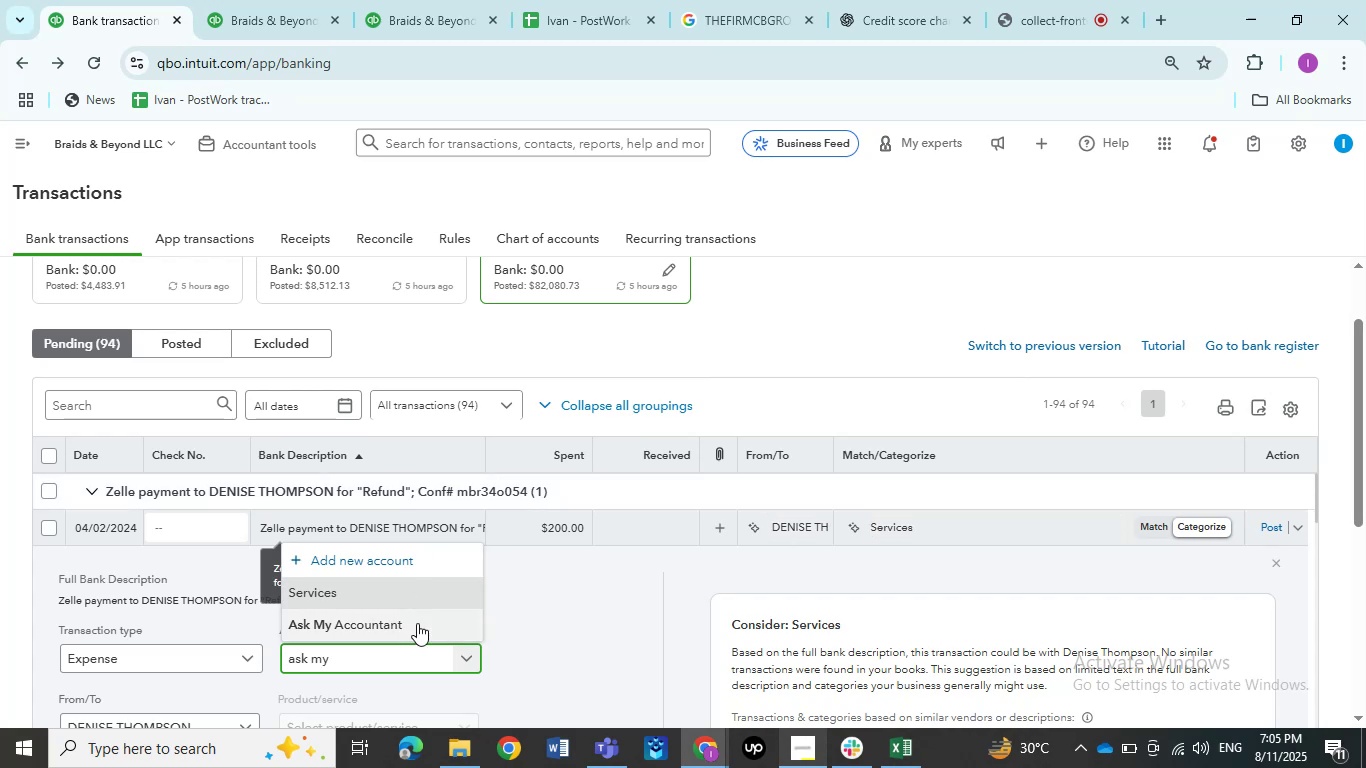 
left_click([417, 628])
 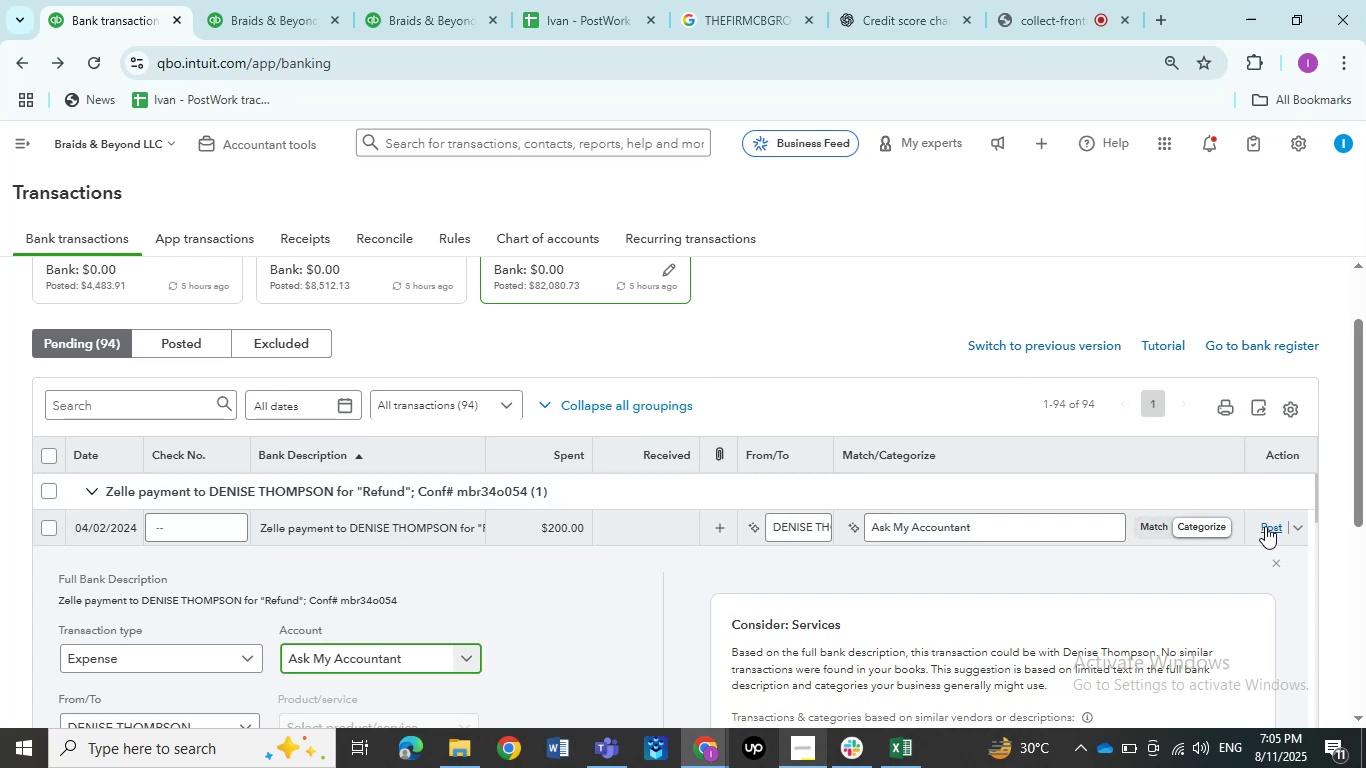 
wait(6.22)
 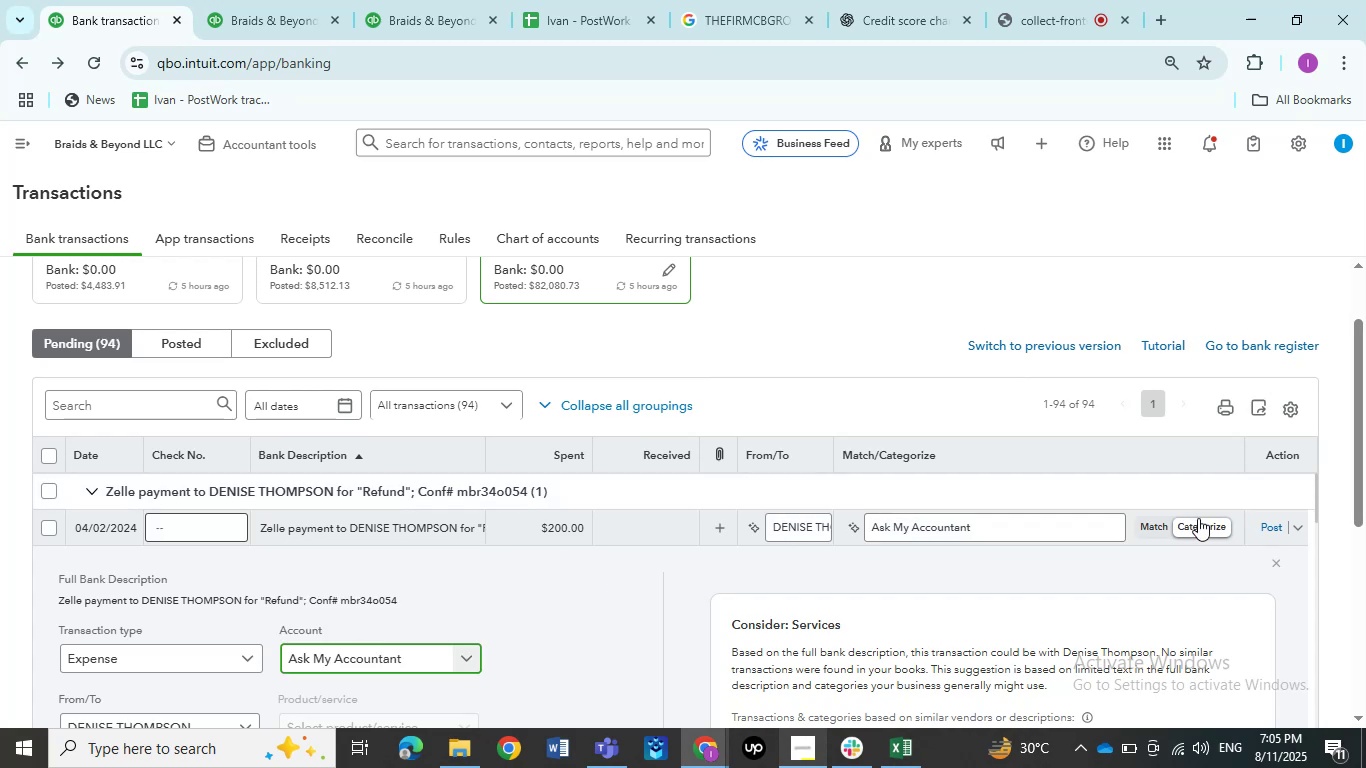 
left_click([1275, 534])
 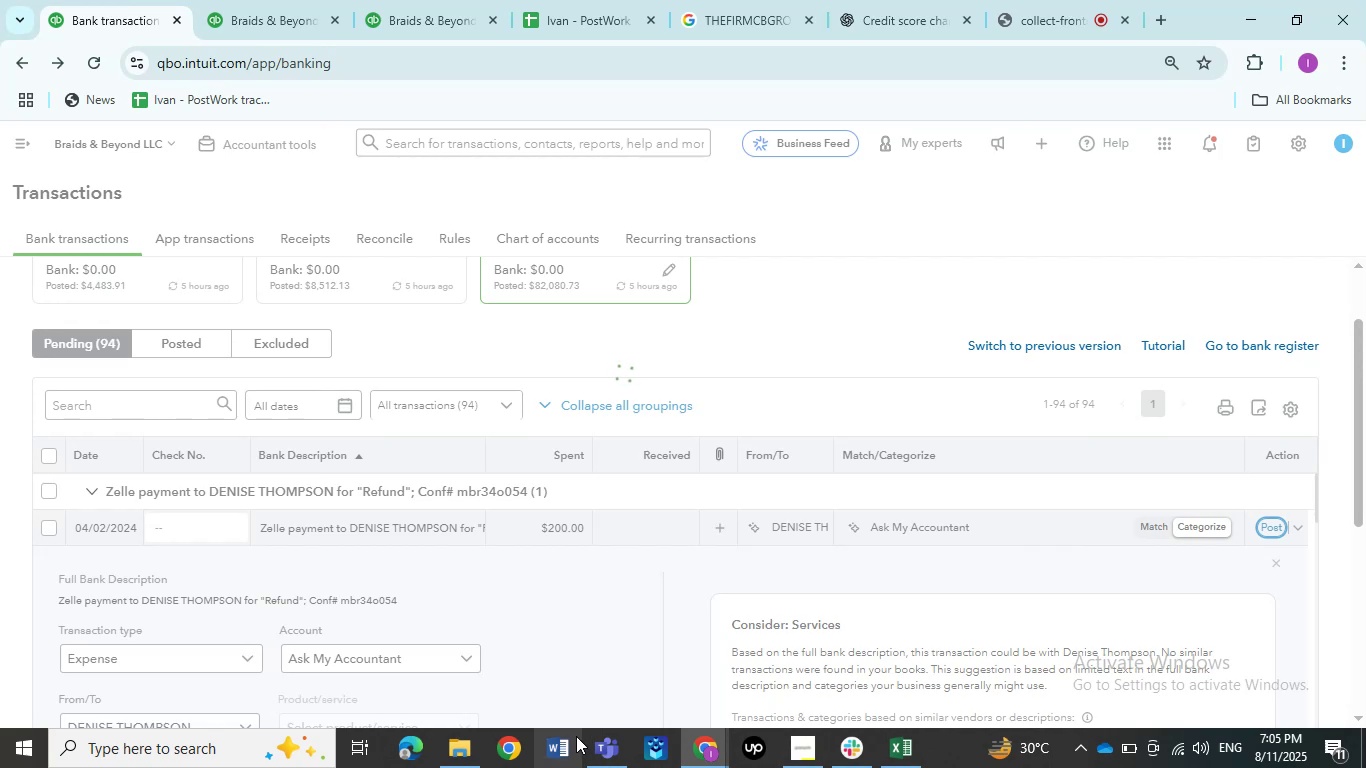 
left_click([390, 536])
 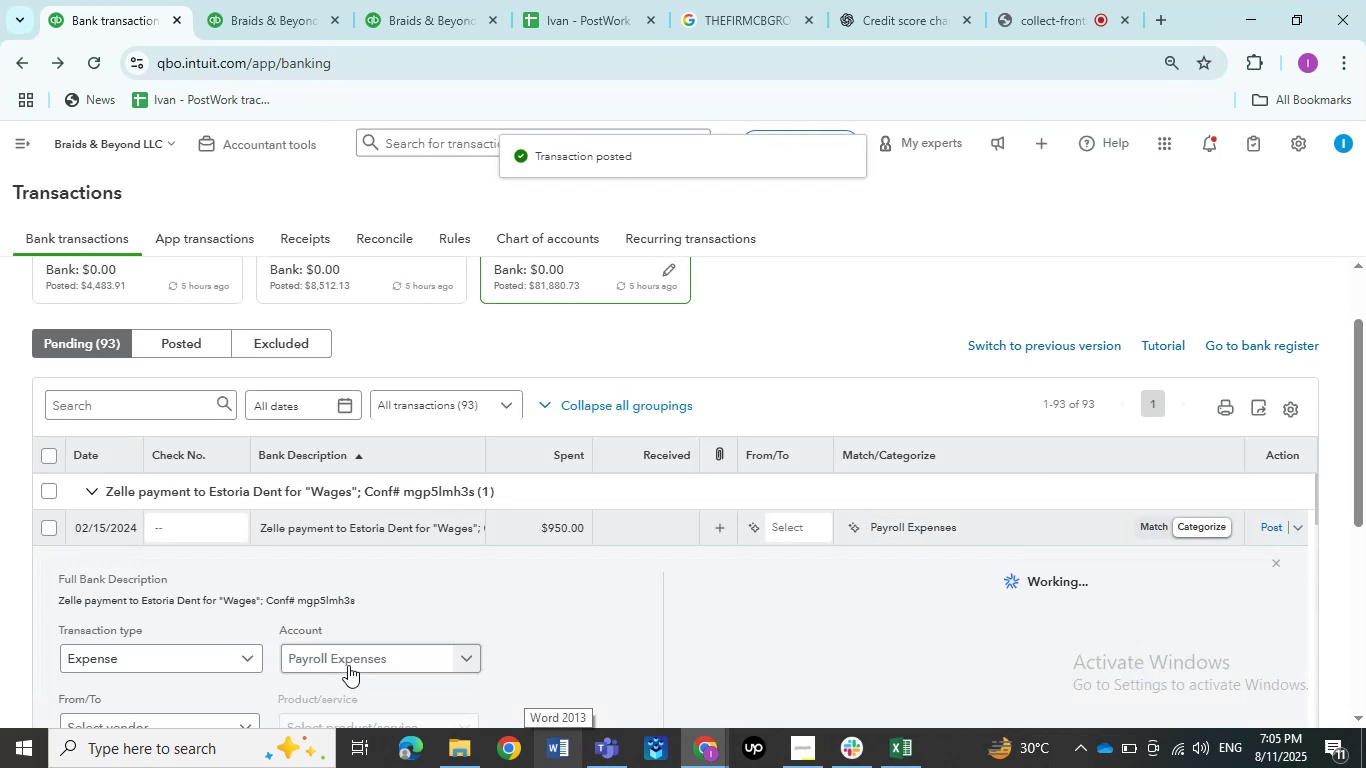 
scroll: coordinate [347, 664], scroll_direction: down, amount: 3.0
 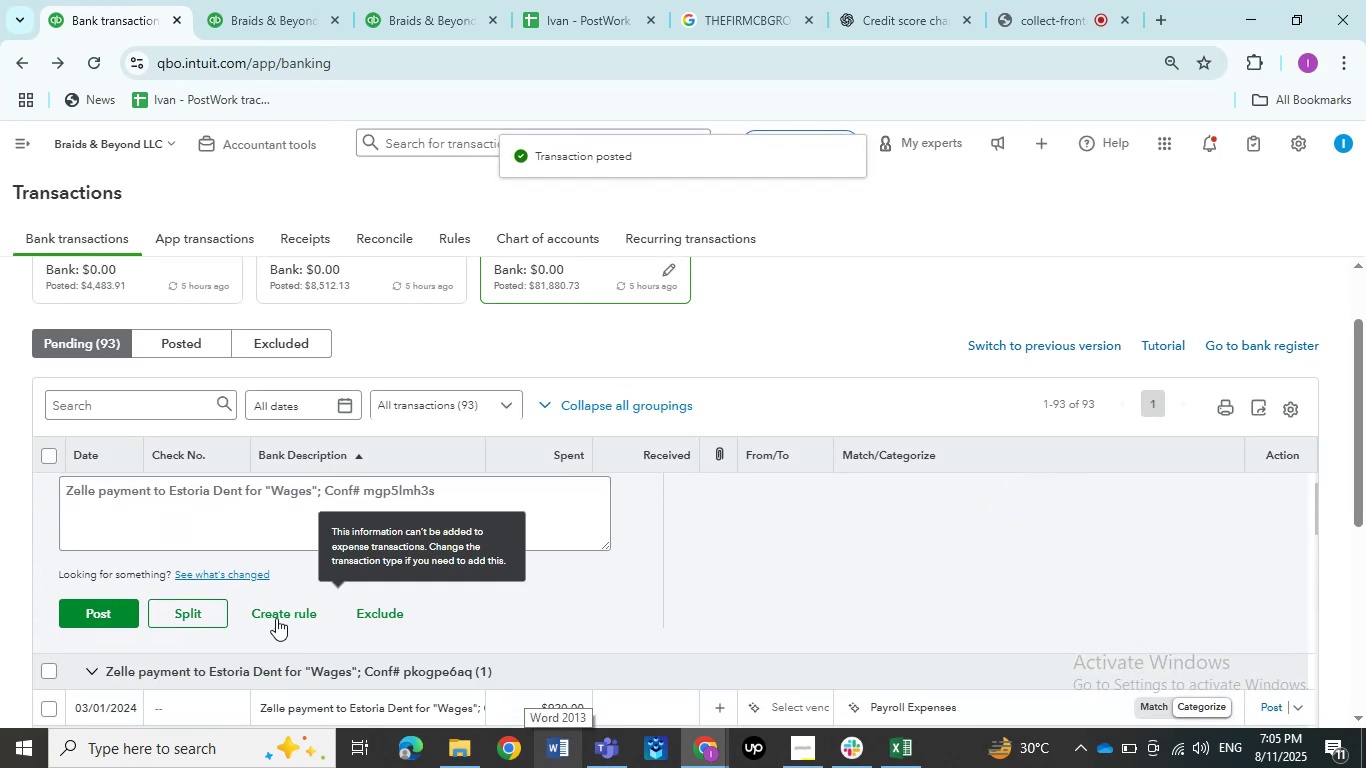 
scroll: coordinate [278, 623], scroll_direction: up, amount: 1.0
 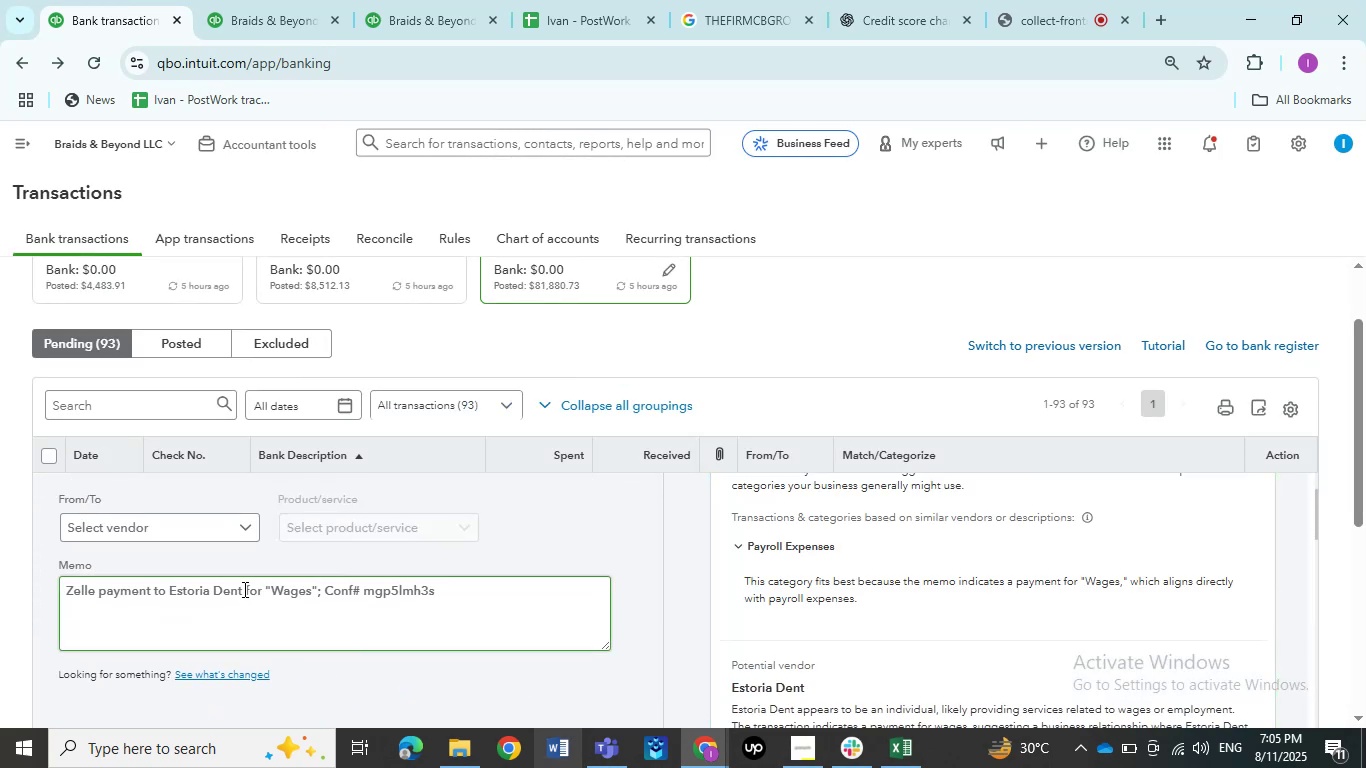 
left_click_drag(start_coordinate=[240, 592], to_coordinate=[172, 598])
 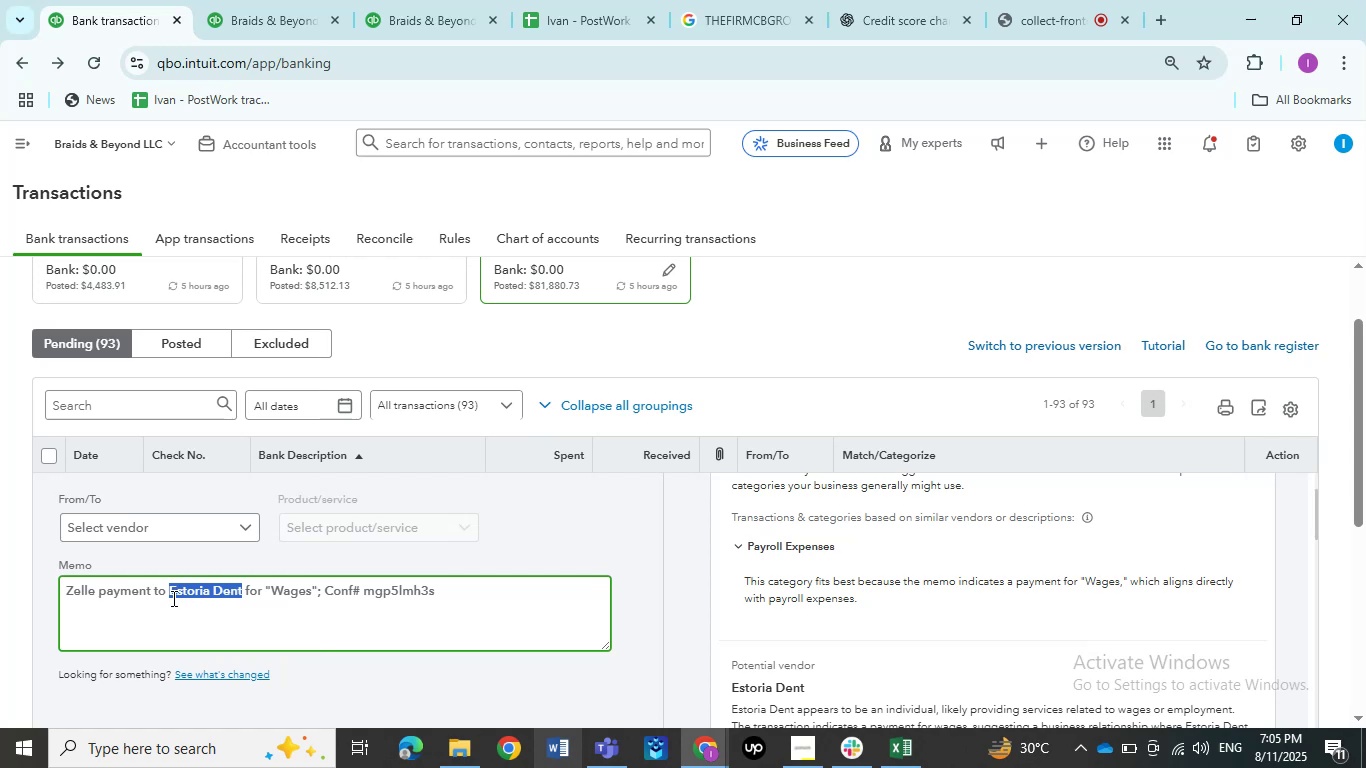 
key(Control+C)
 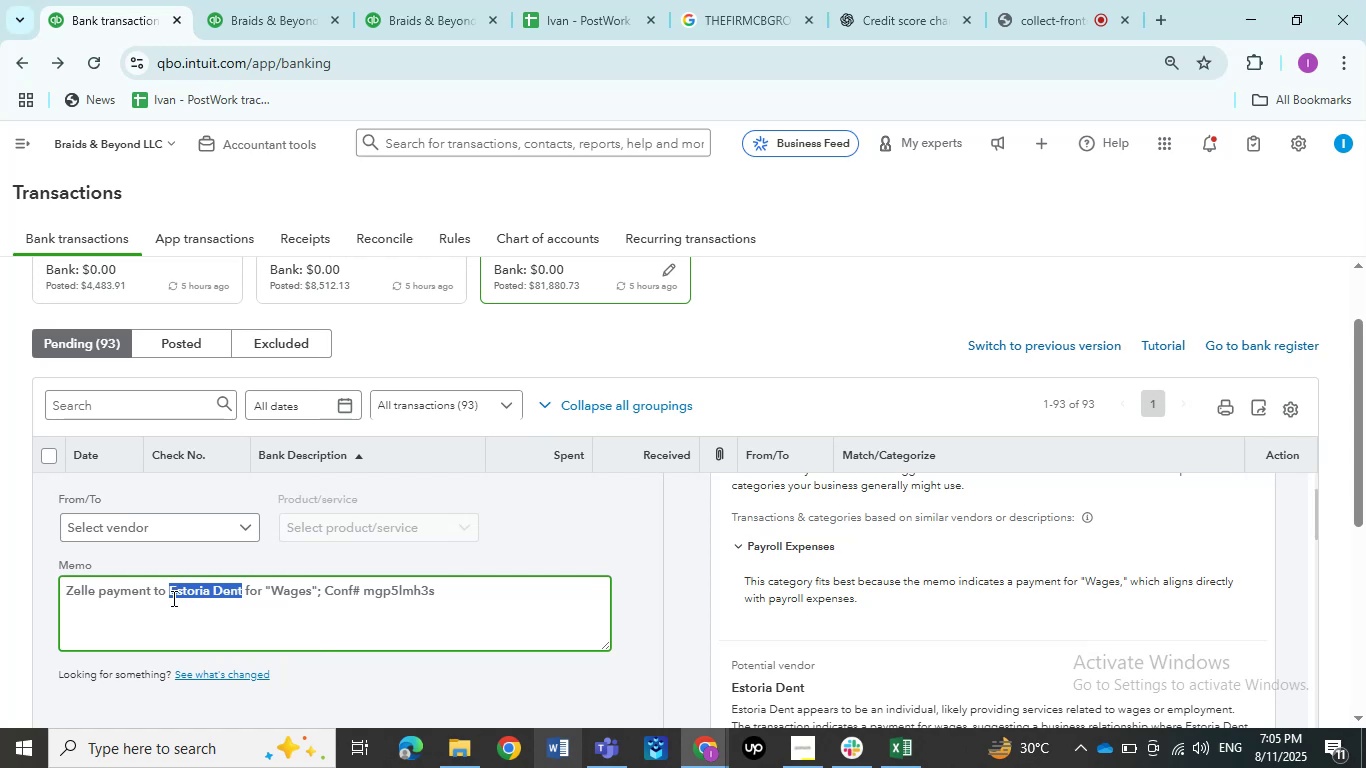 
key(Control+C)
 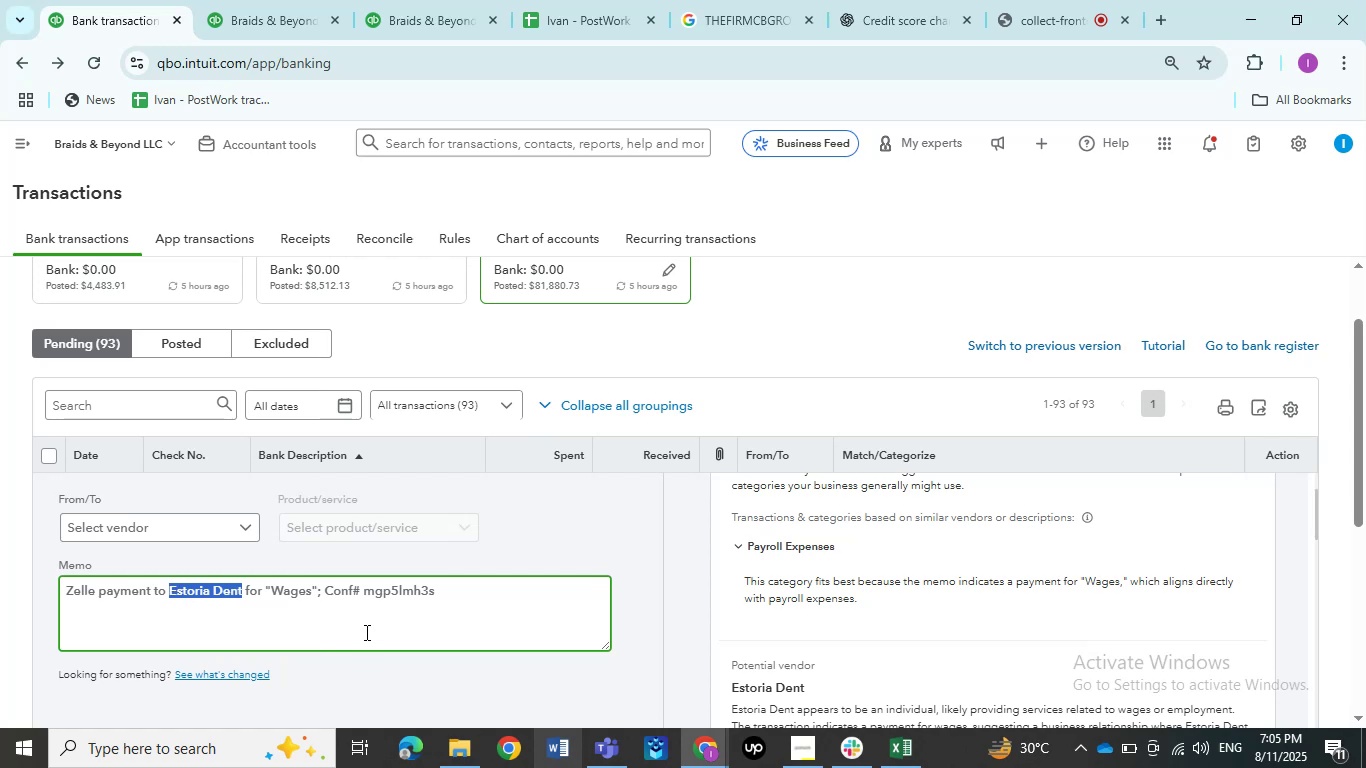 
scroll: coordinate [374, 636], scroll_direction: up, amount: 2.0
 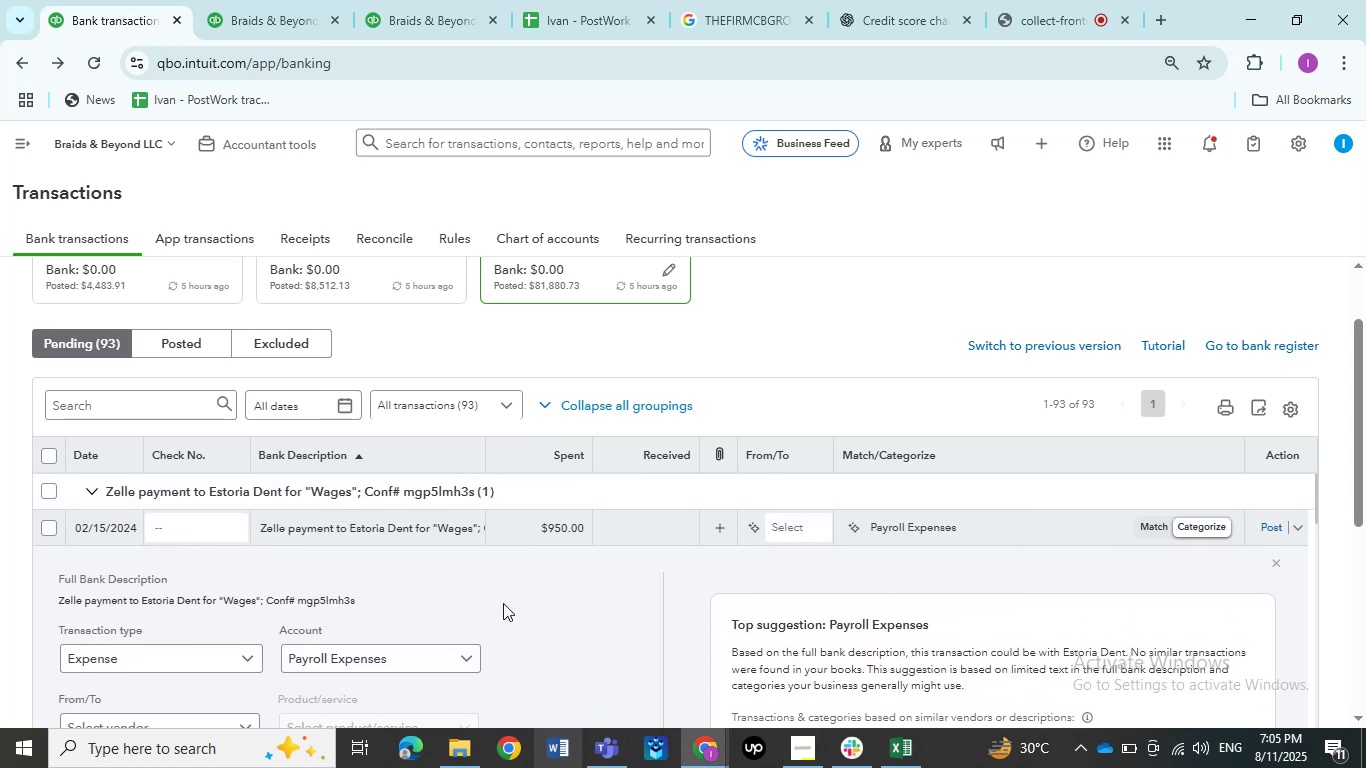 
scroll: coordinate [185, 584], scroll_direction: down, amount: 1.0
 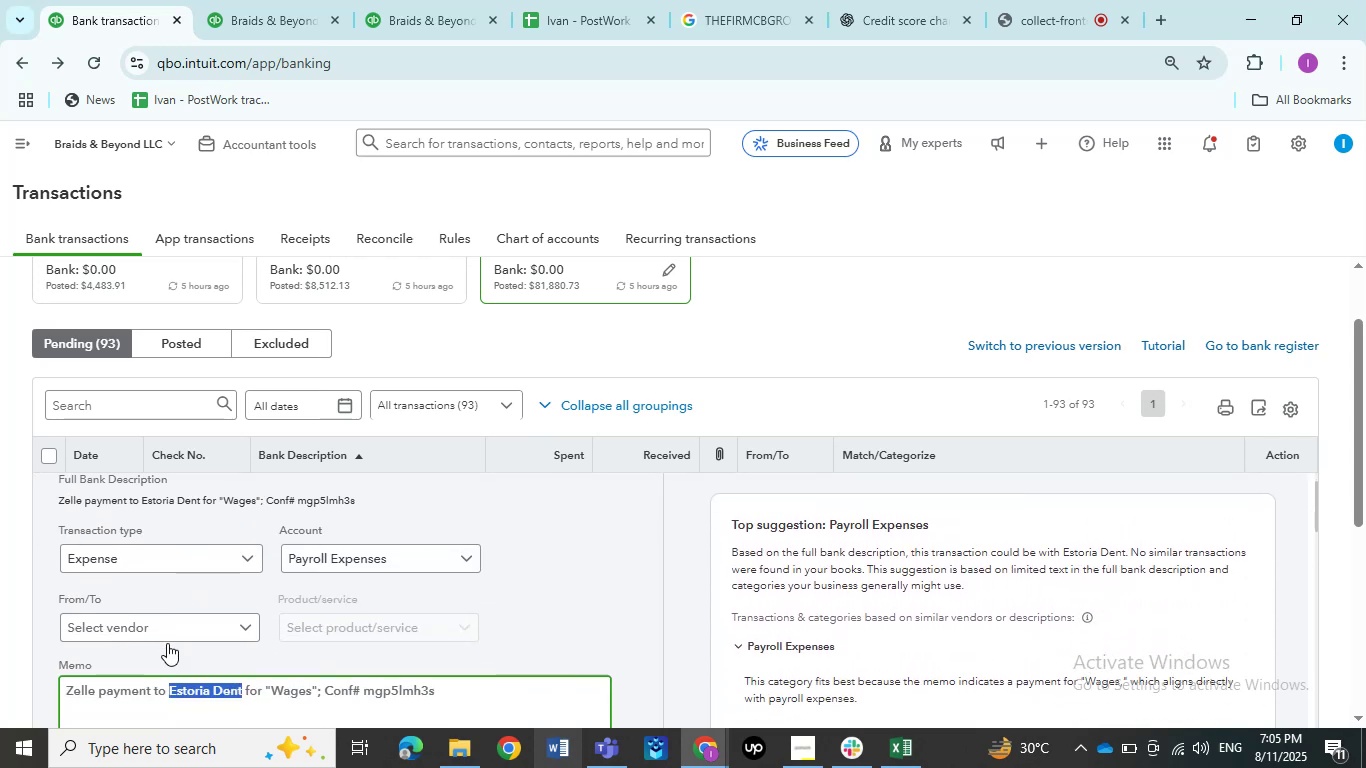 
left_click([165, 630])
 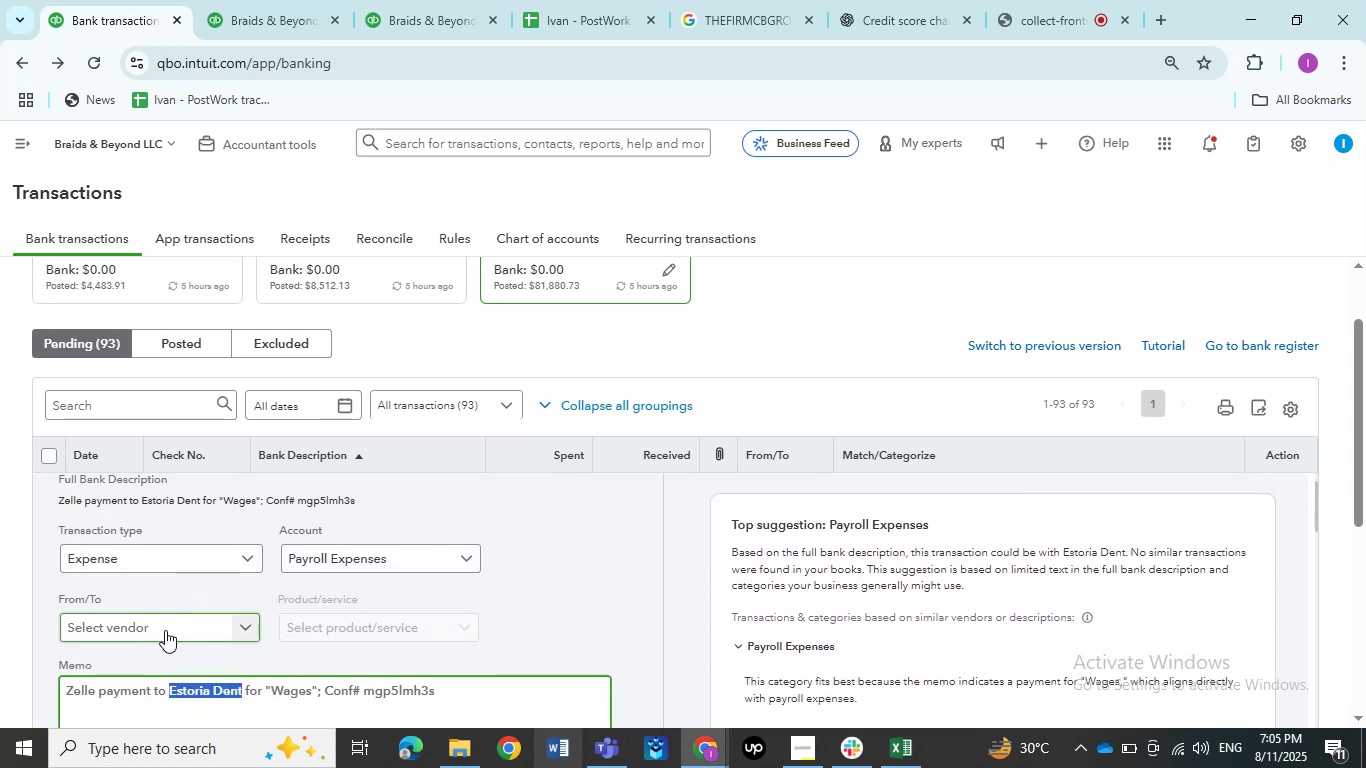 
key(Control+ControlLeft)
 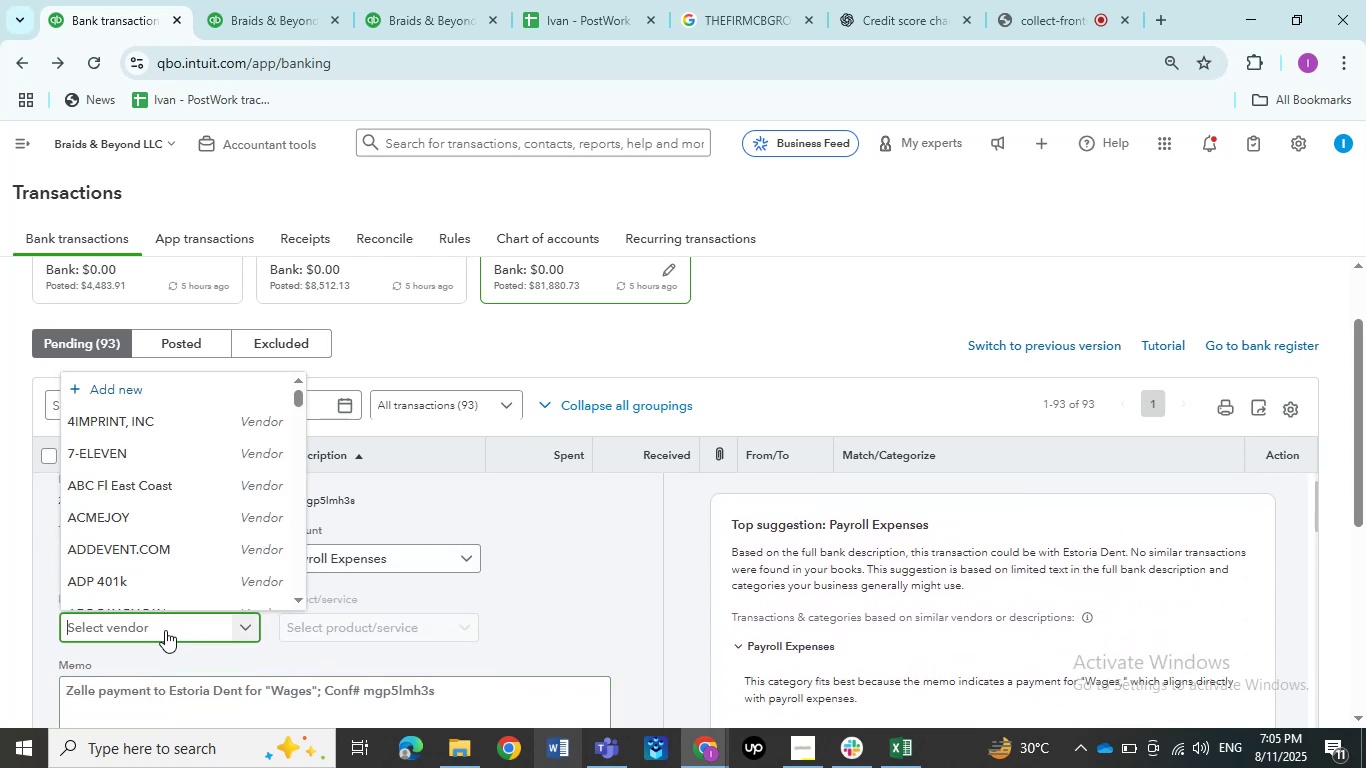 
key(Control+V)
 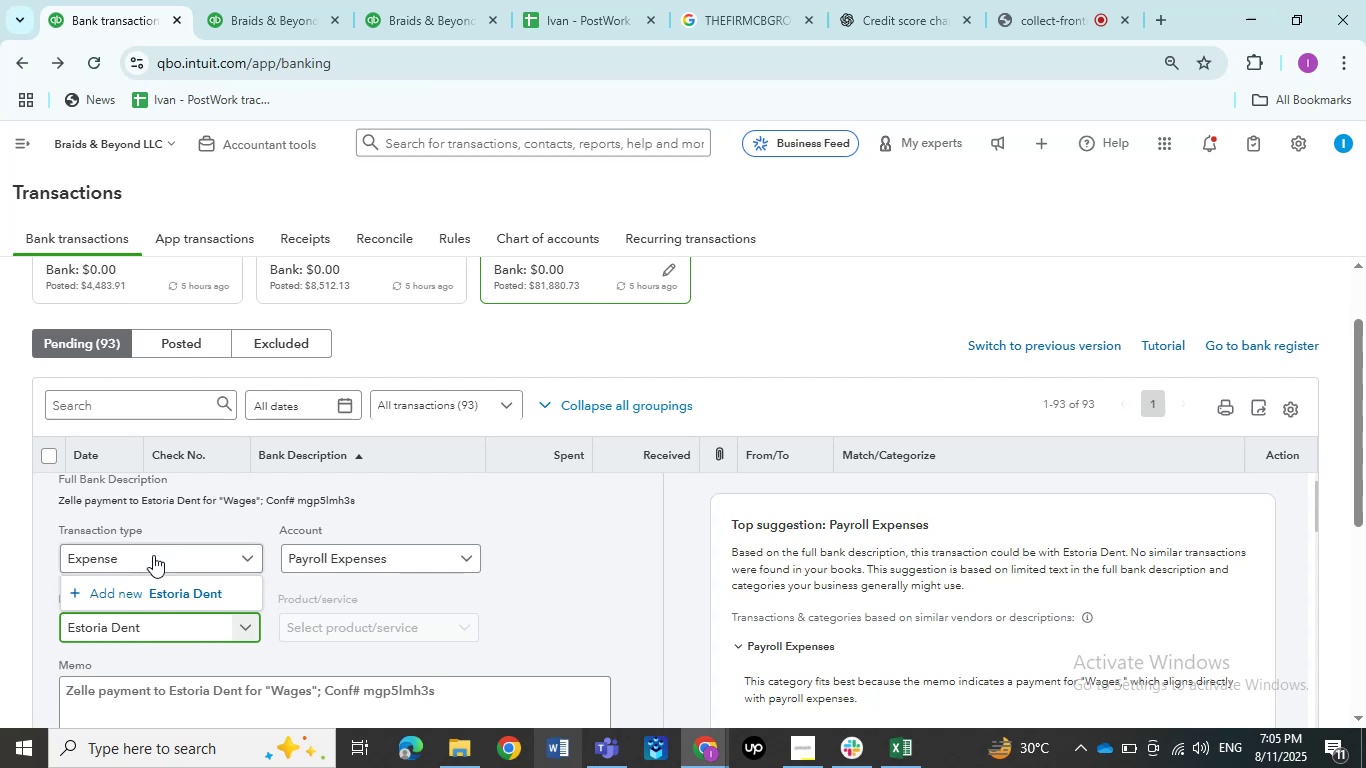 
left_click([140, 603])
 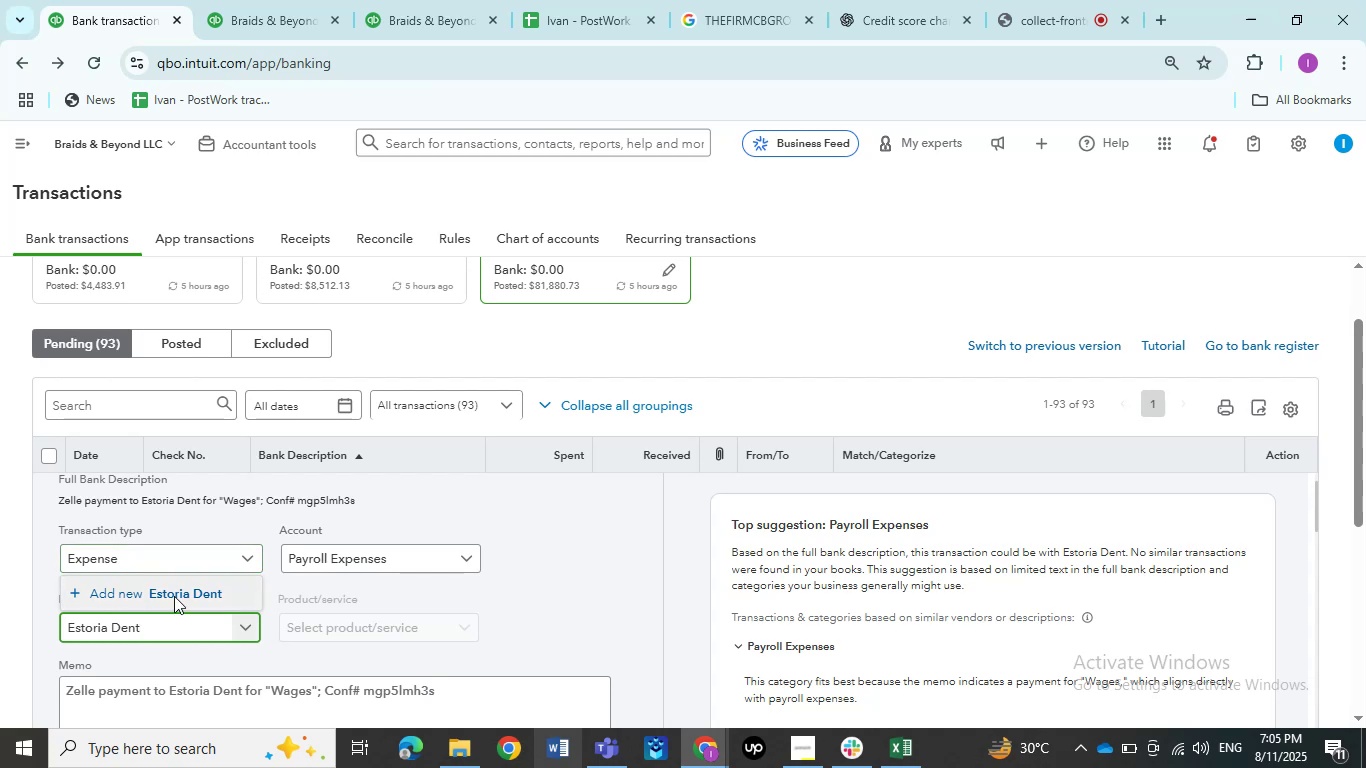 
mouse_move([788, 502])
 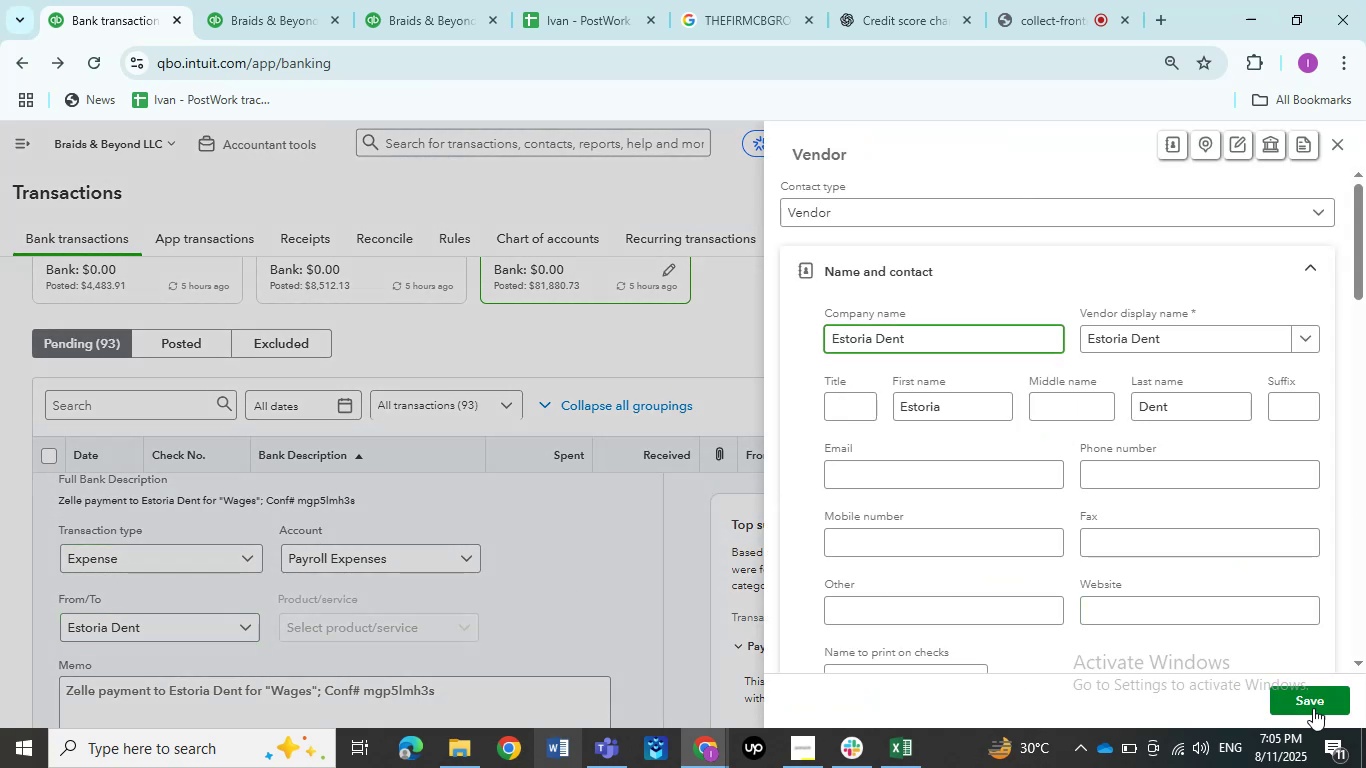 
left_click([1313, 703])
 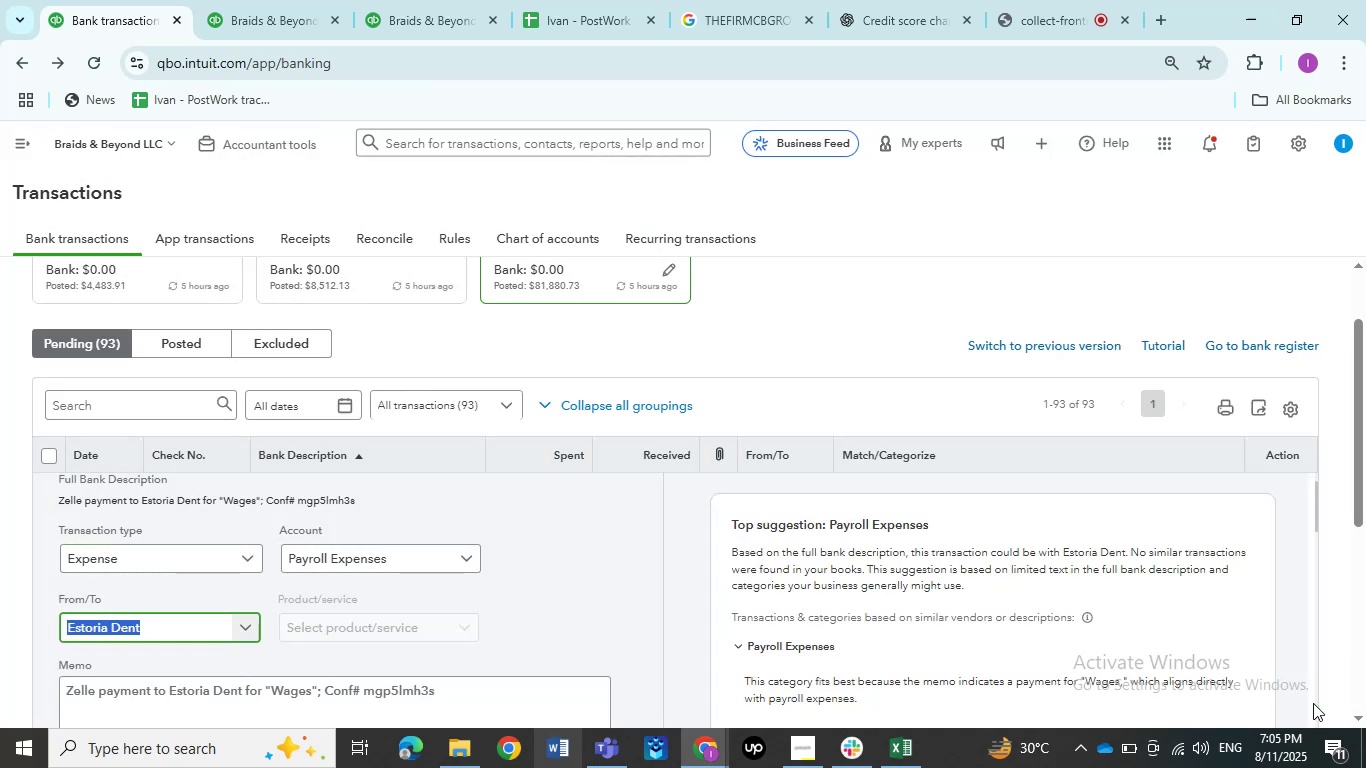 
wait(9.09)
 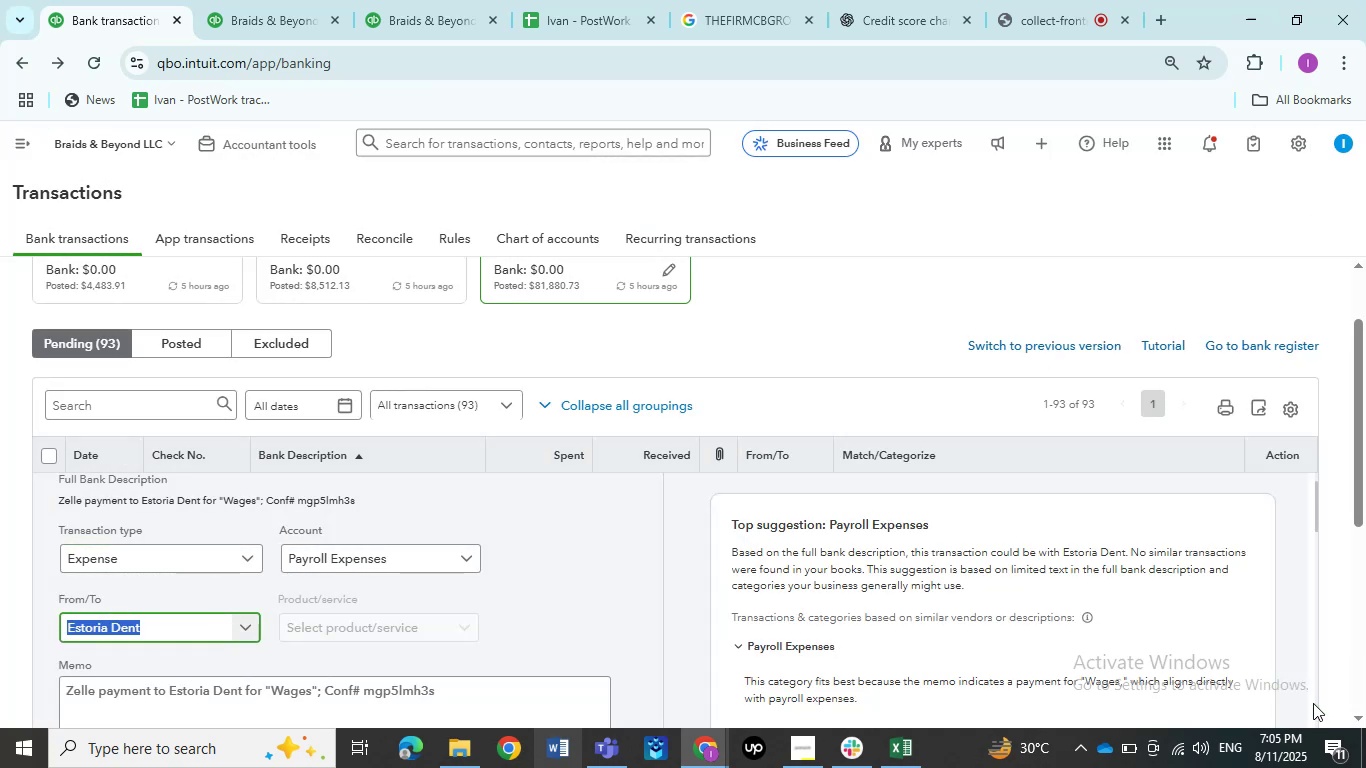 
scroll: coordinate [589, 606], scroll_direction: down, amount: 1.0
 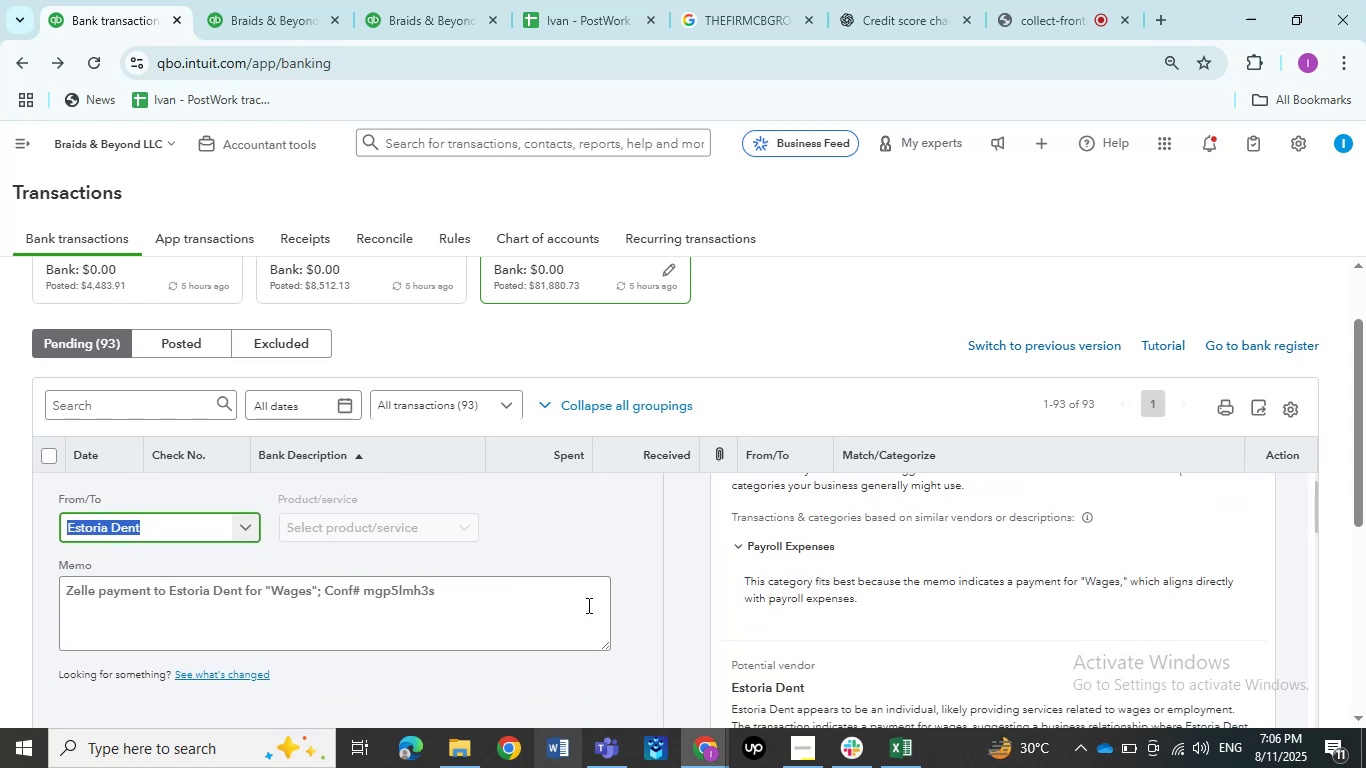 
scroll: coordinate [591, 620], scroll_direction: up, amount: 2.0
 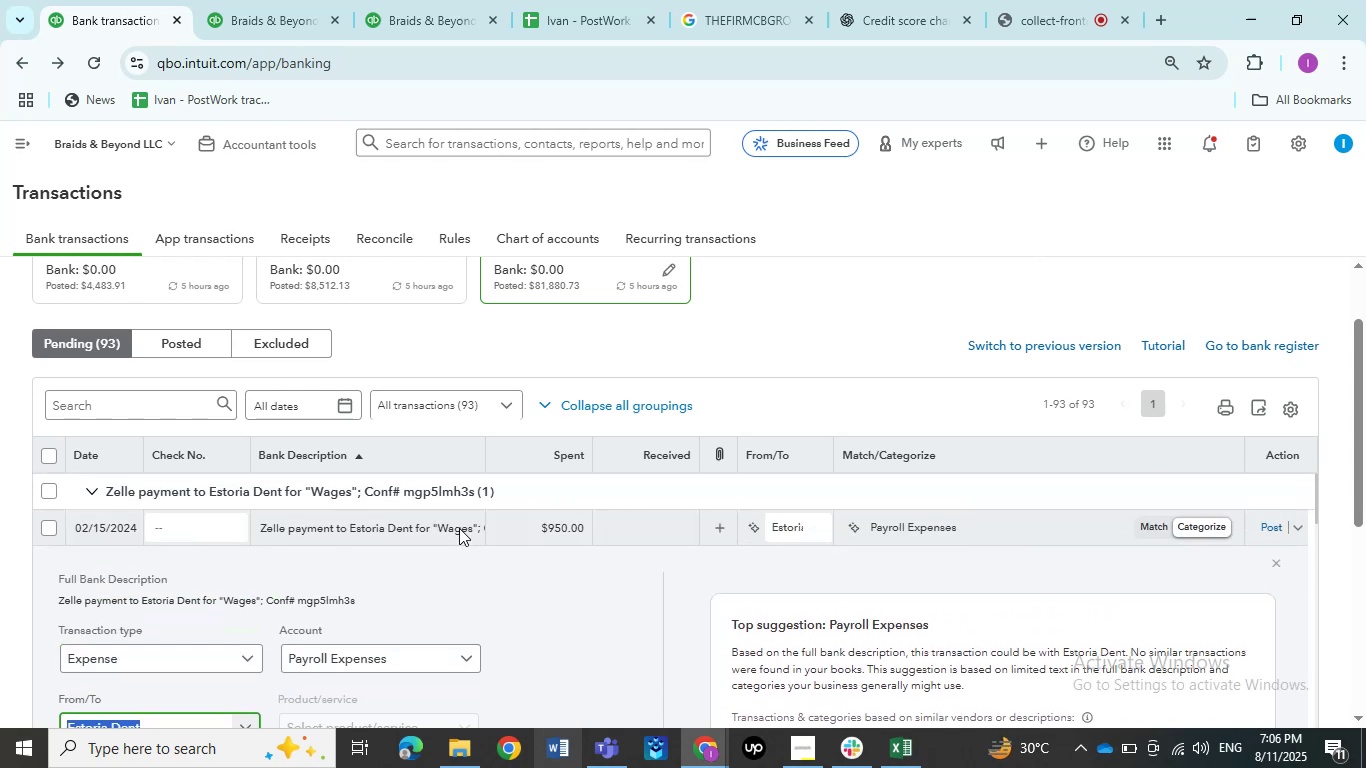 
left_click([383, 526])
 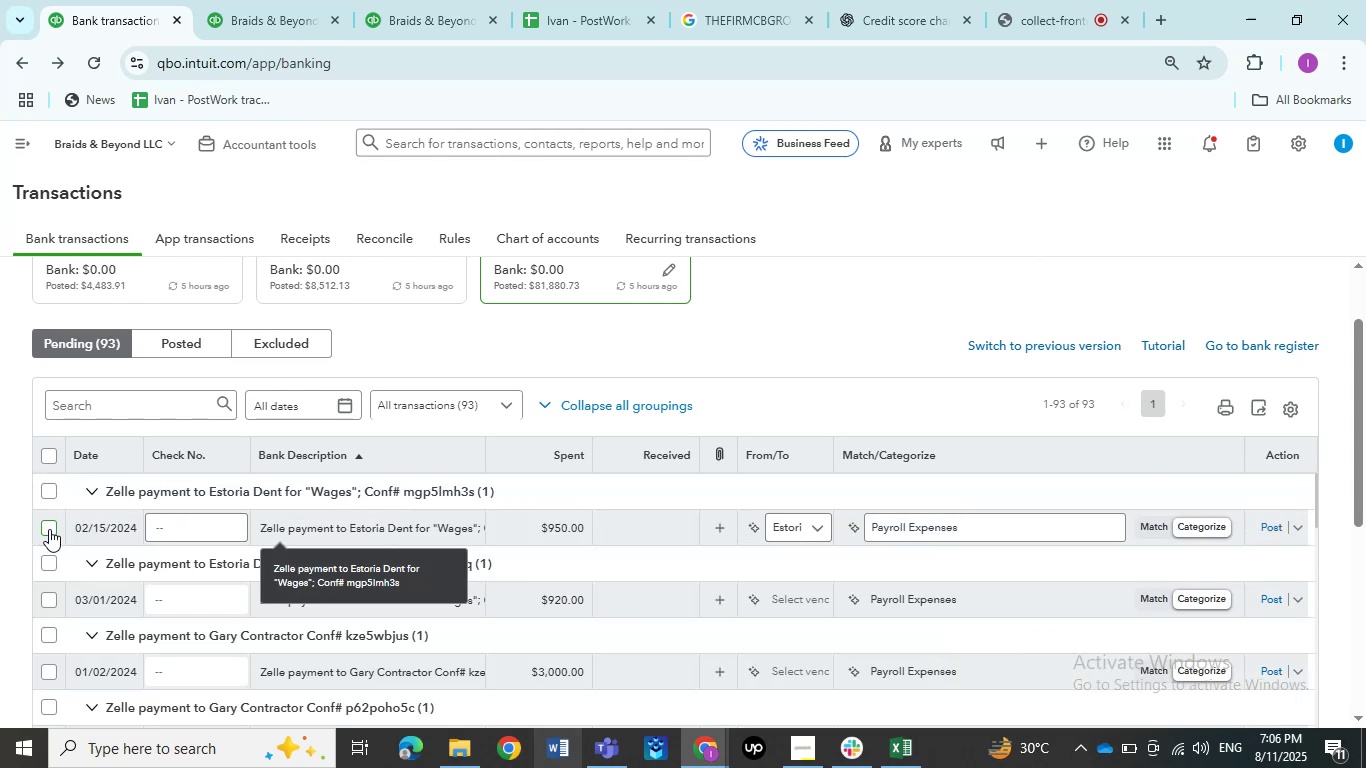 
left_click([49, 529])
 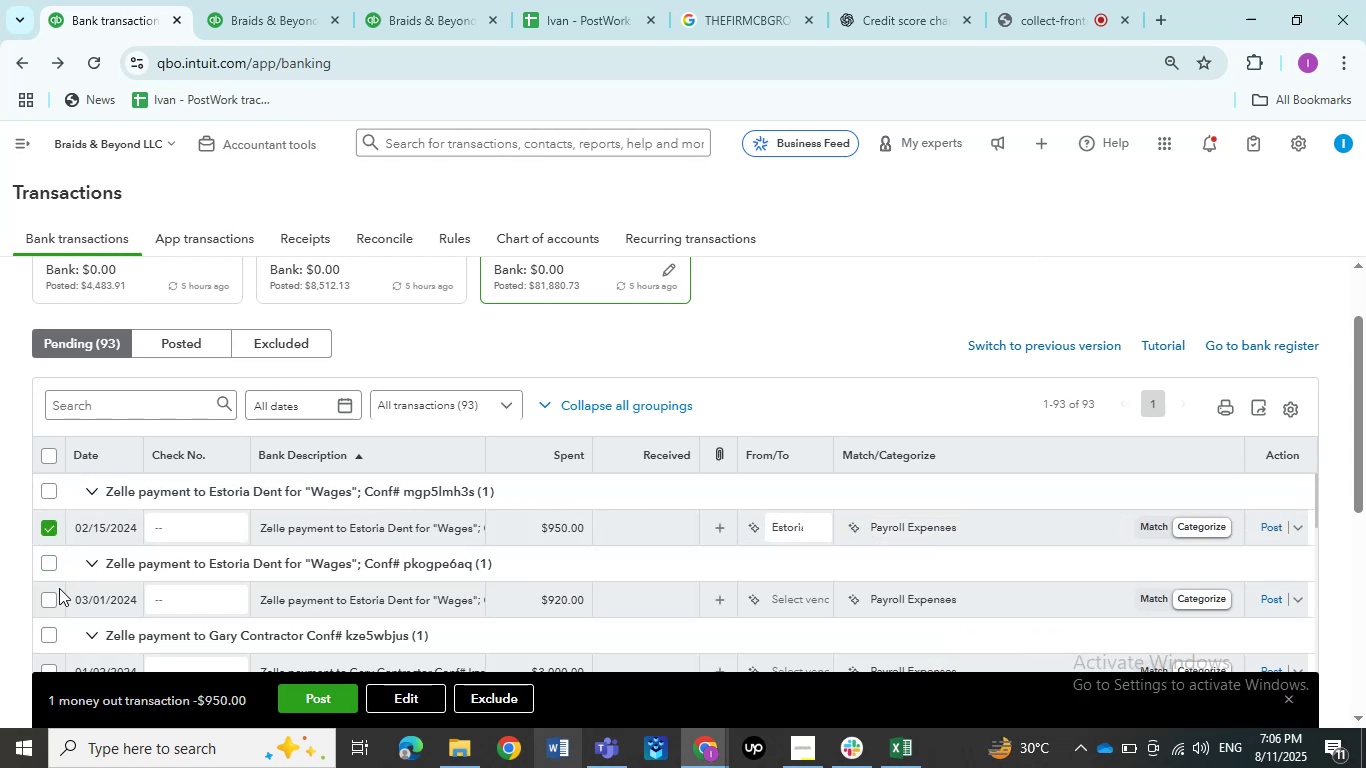 
key(Control+ControlLeft)
 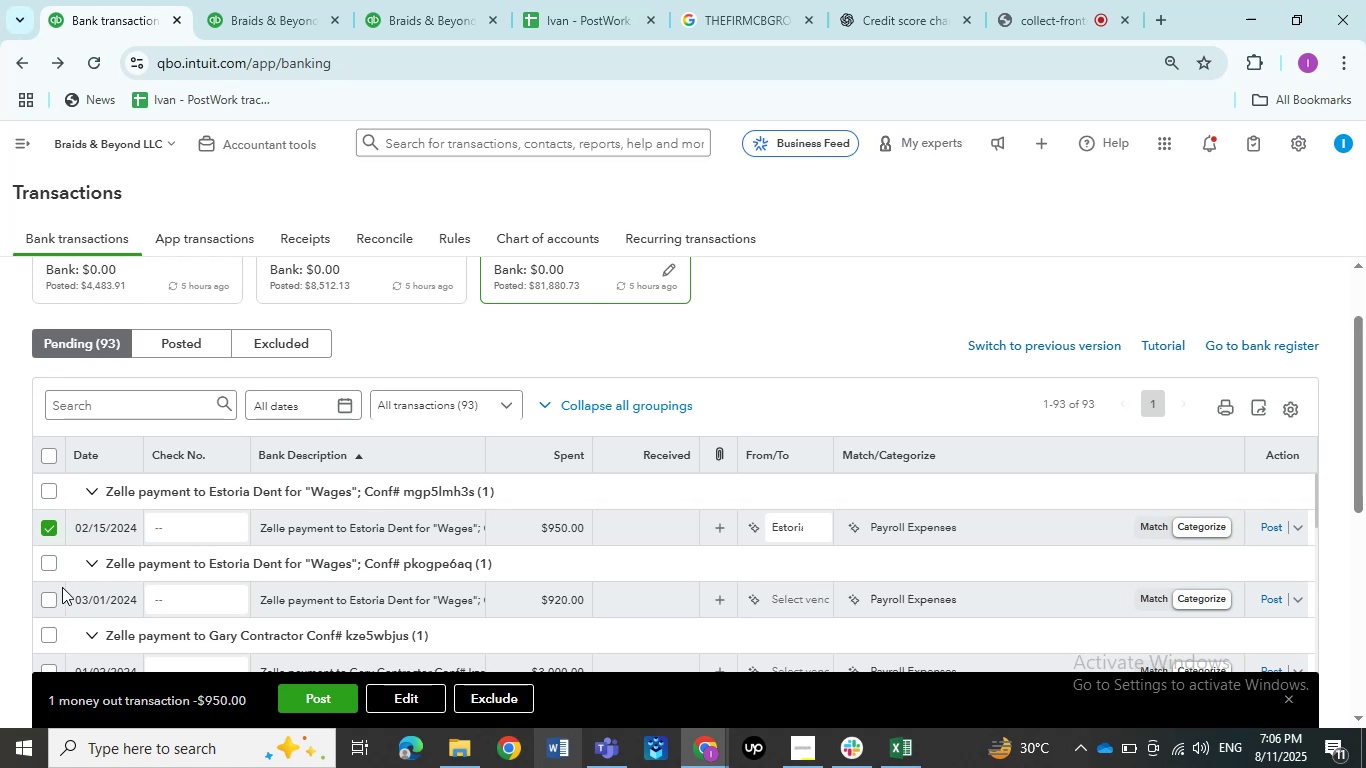 
double_click([52, 596])
 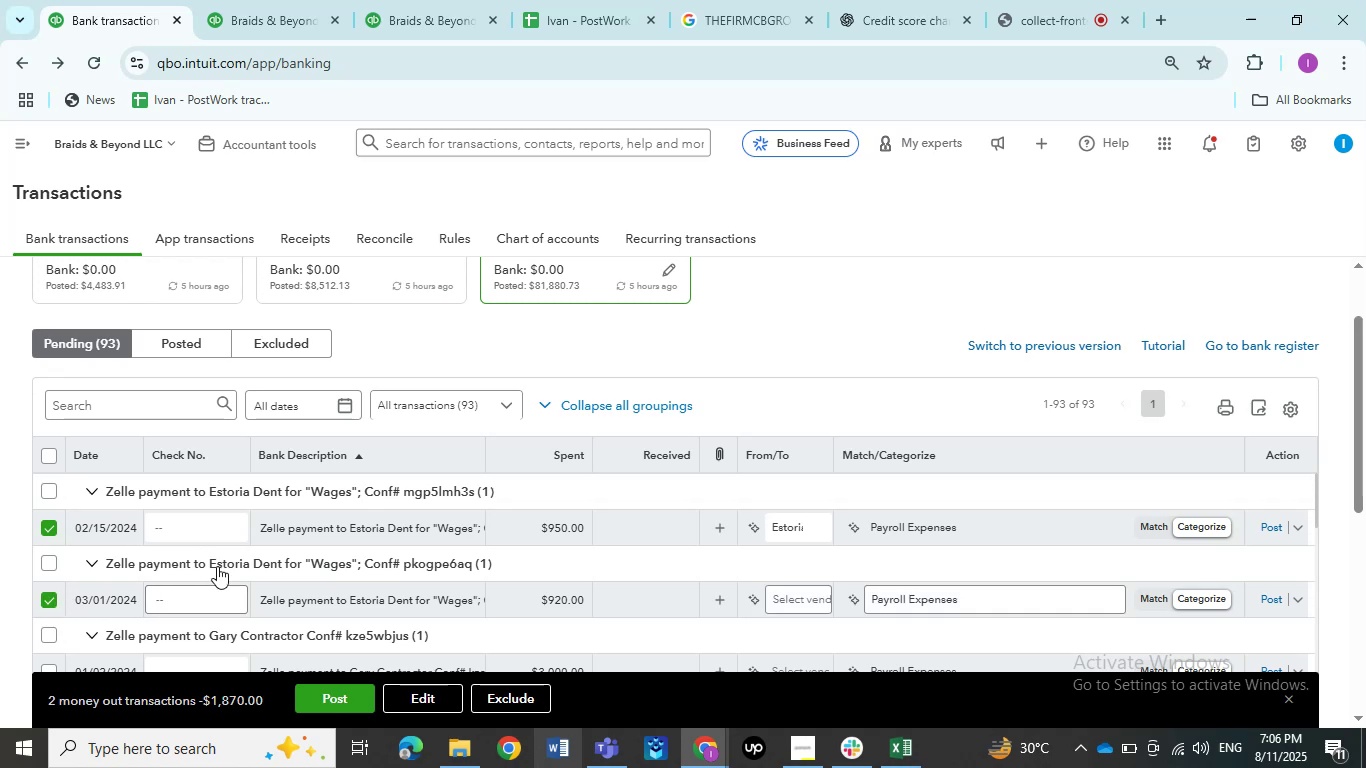 
scroll: coordinate [225, 559], scroll_direction: down, amount: 1.0
 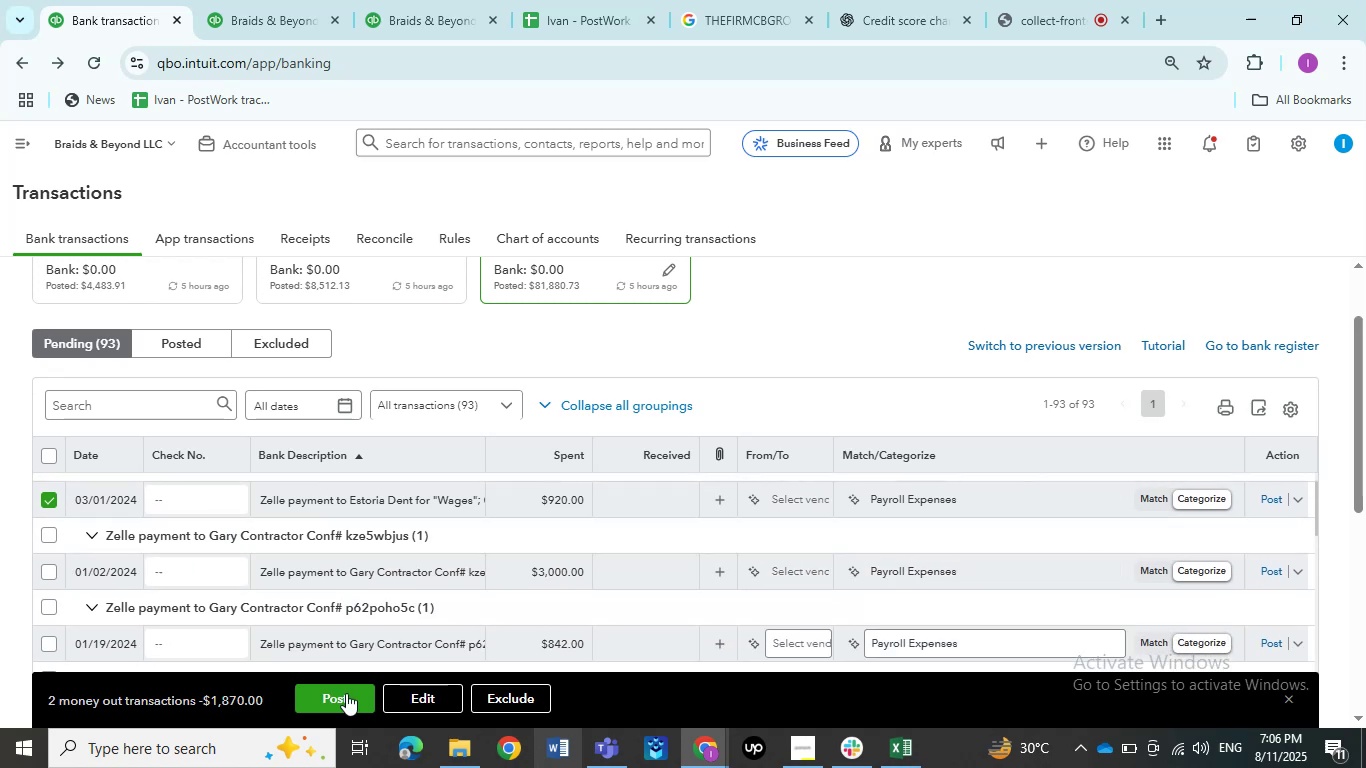 
left_click([408, 698])
 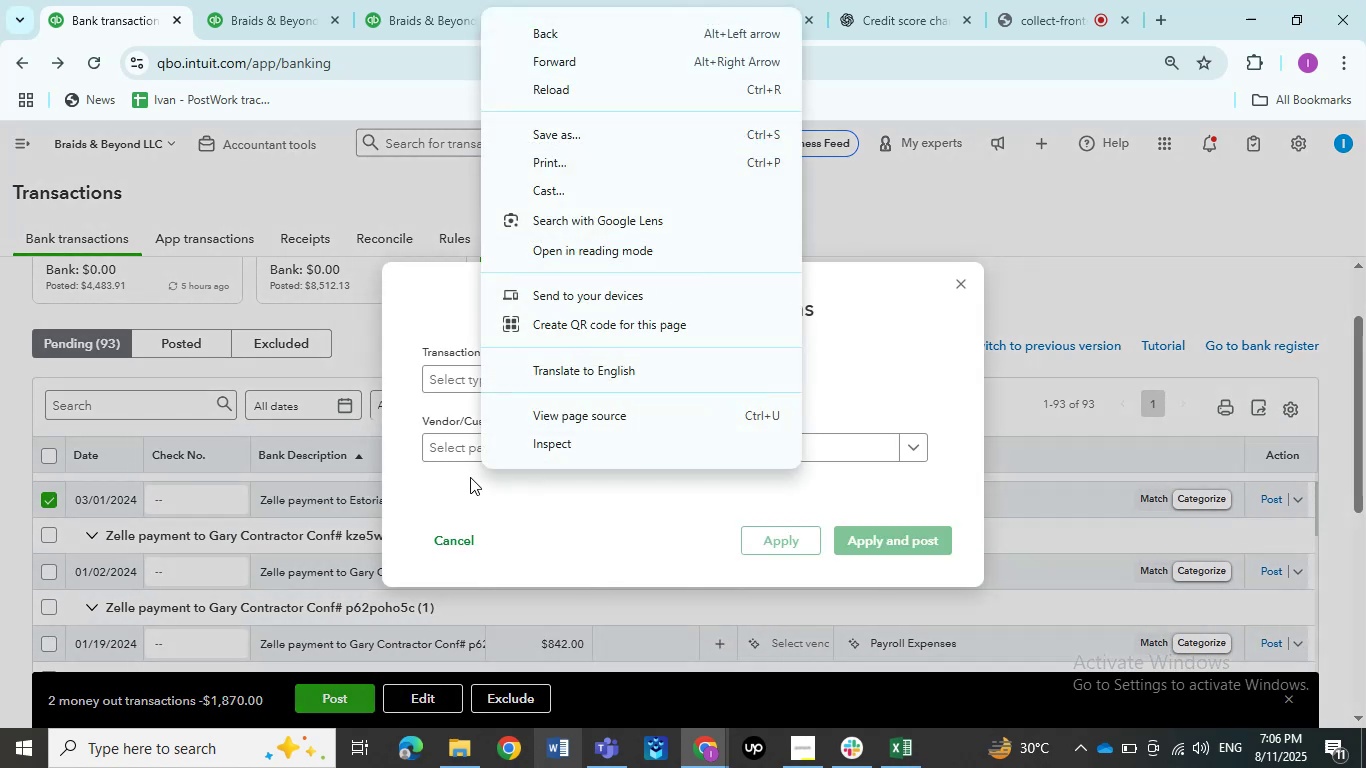 
left_click([436, 379])
 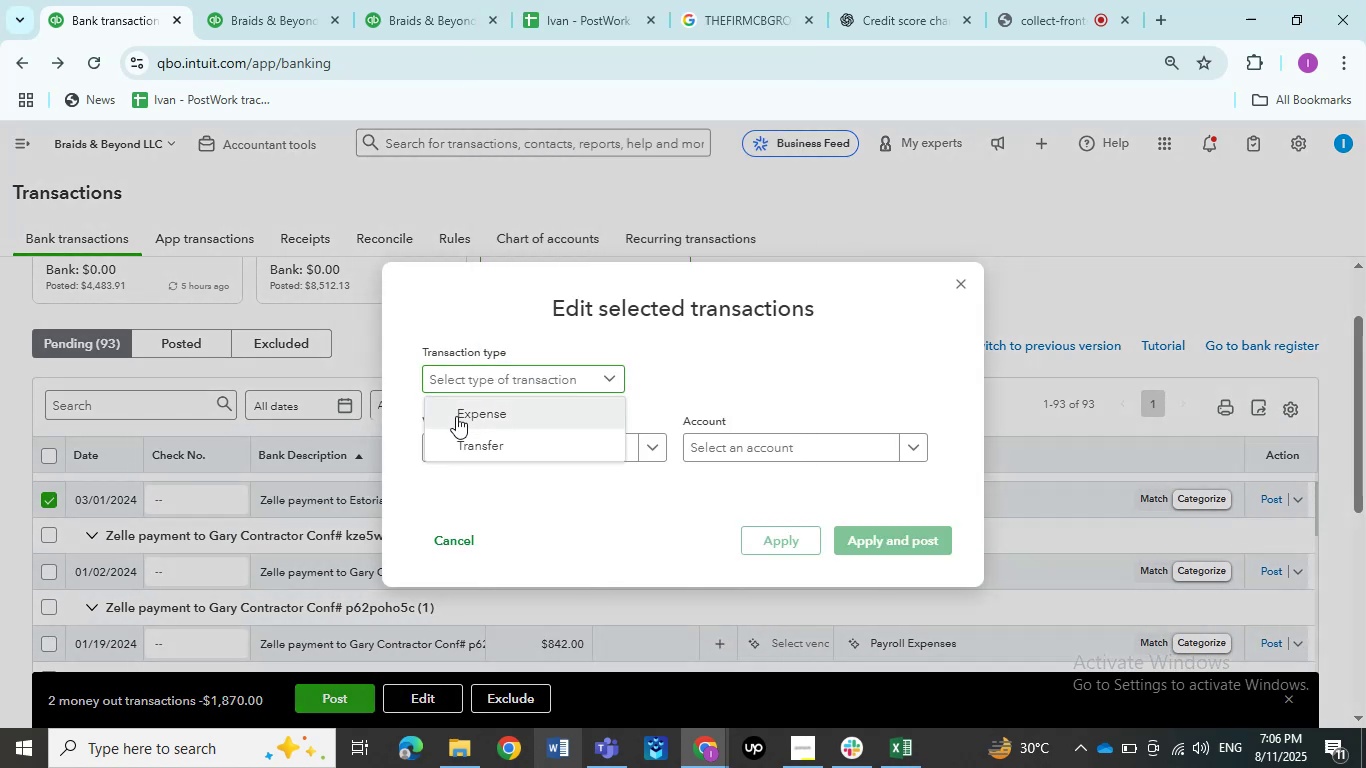 
double_click([458, 439])
 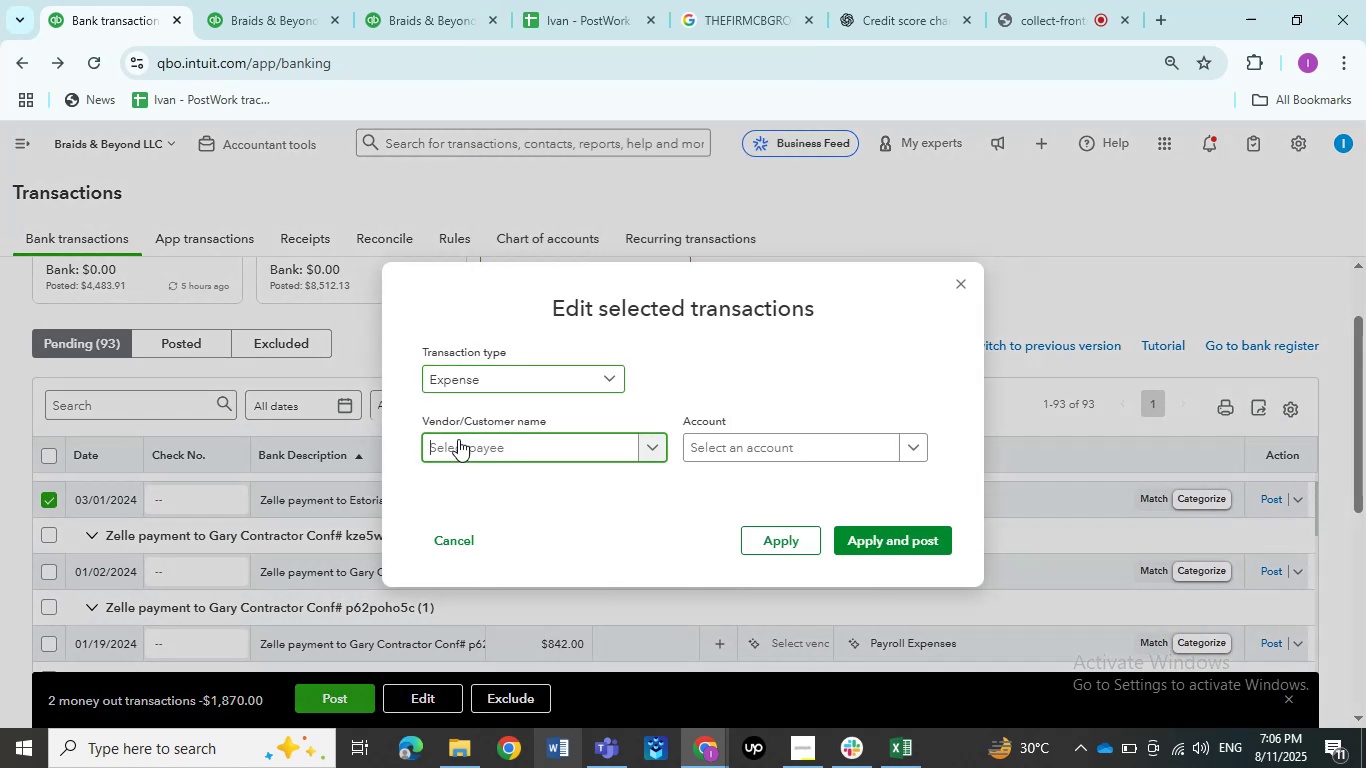 
key(Control+ControlLeft)
 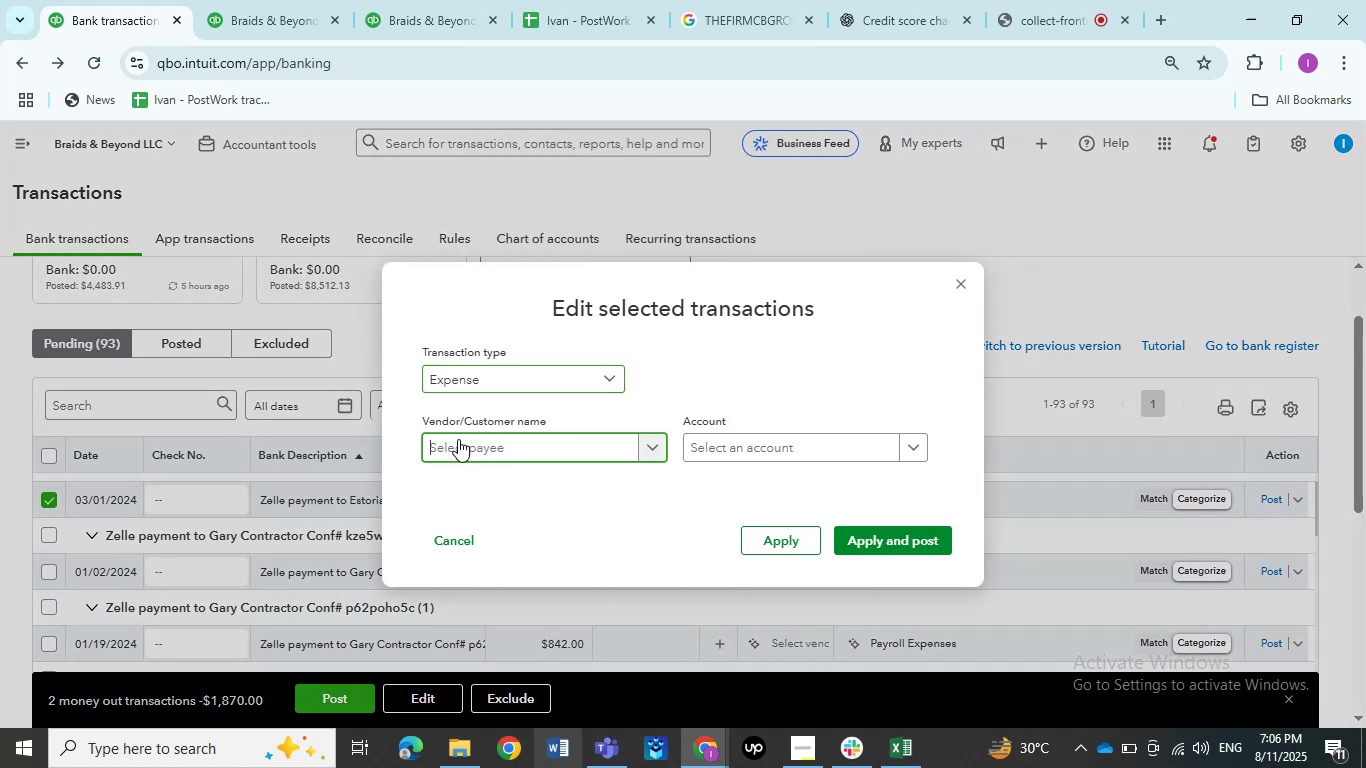 
key(Control+V)
 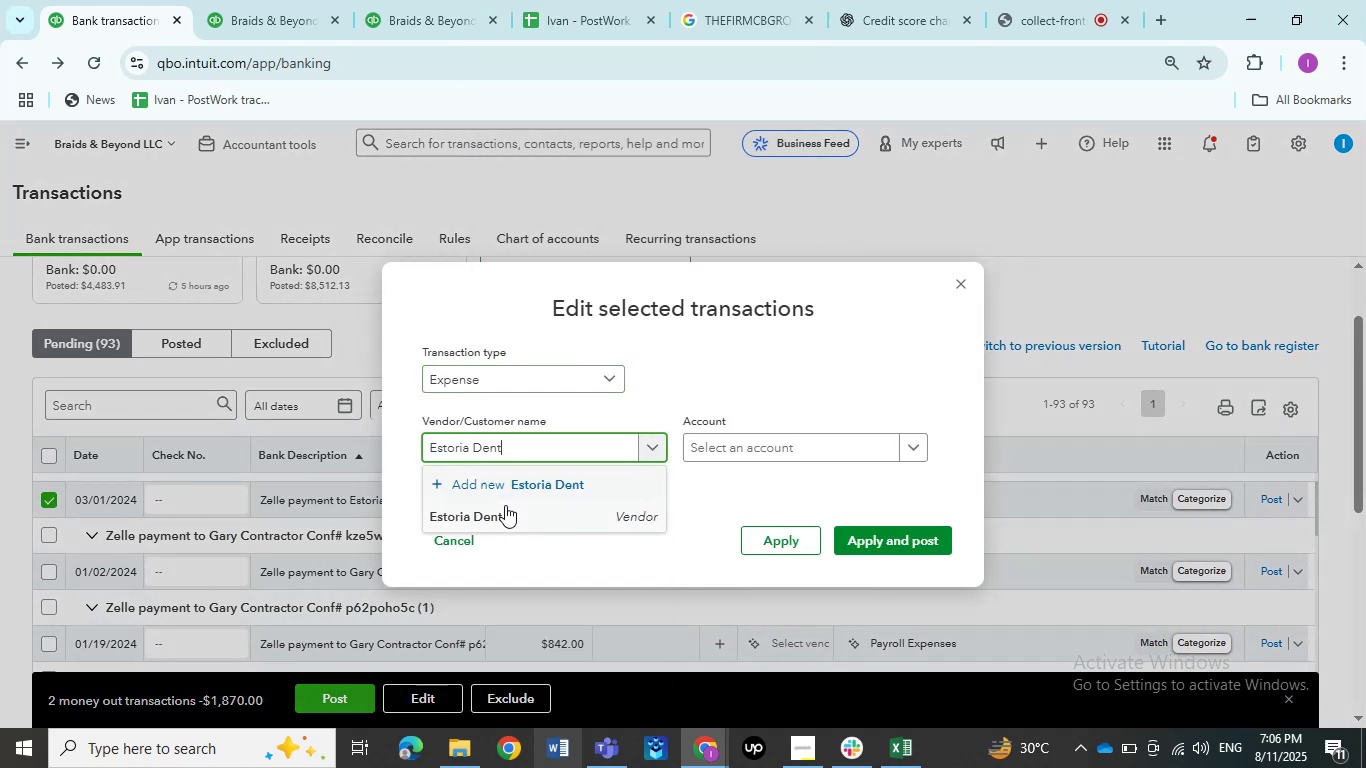 
left_click([505, 505])
 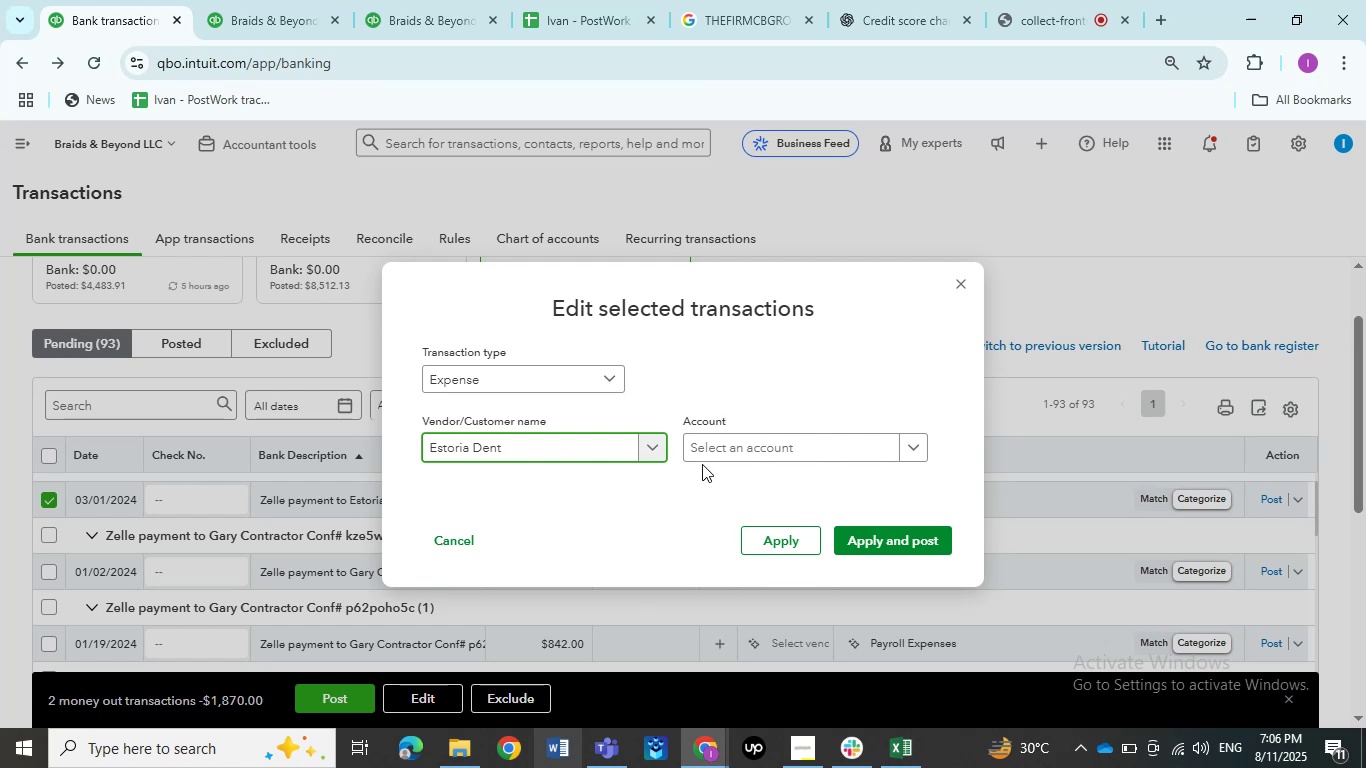 
left_click([711, 446])
 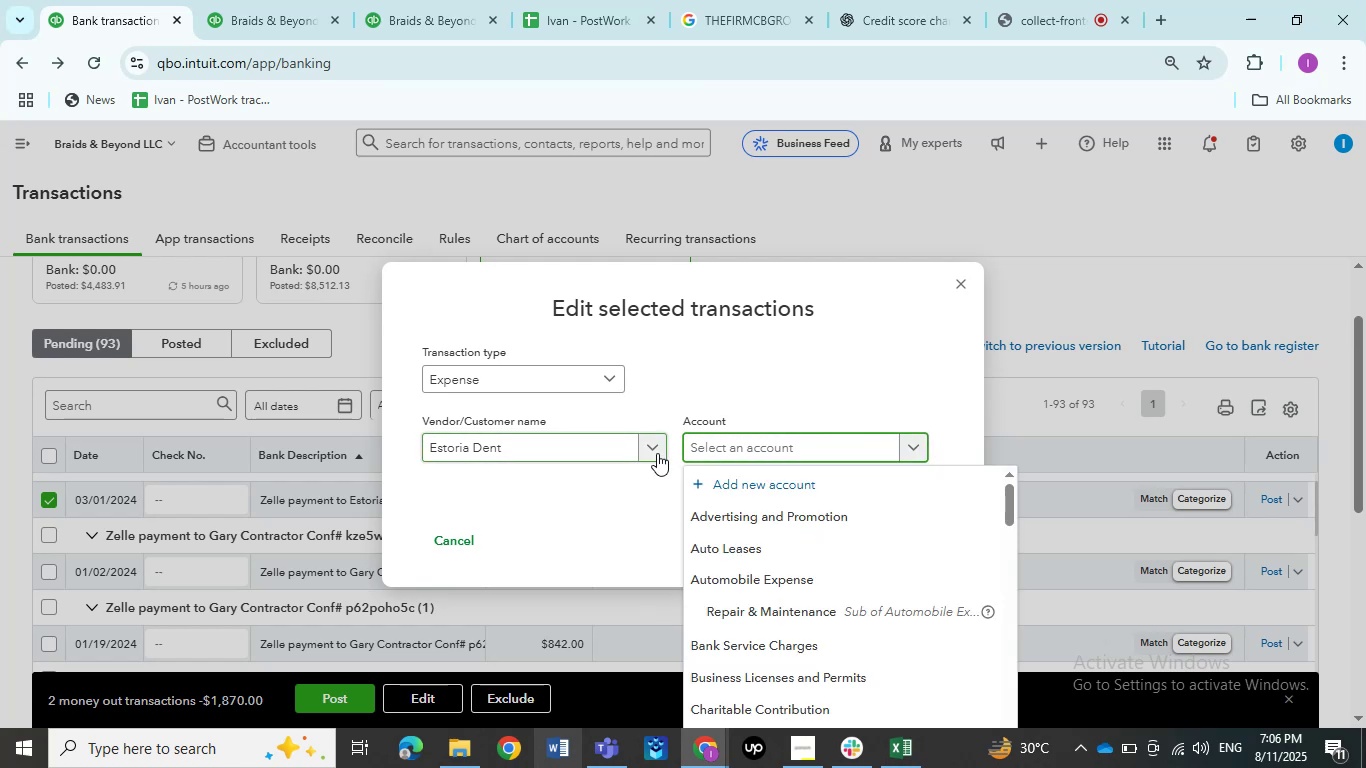 
left_click([958, 283])
 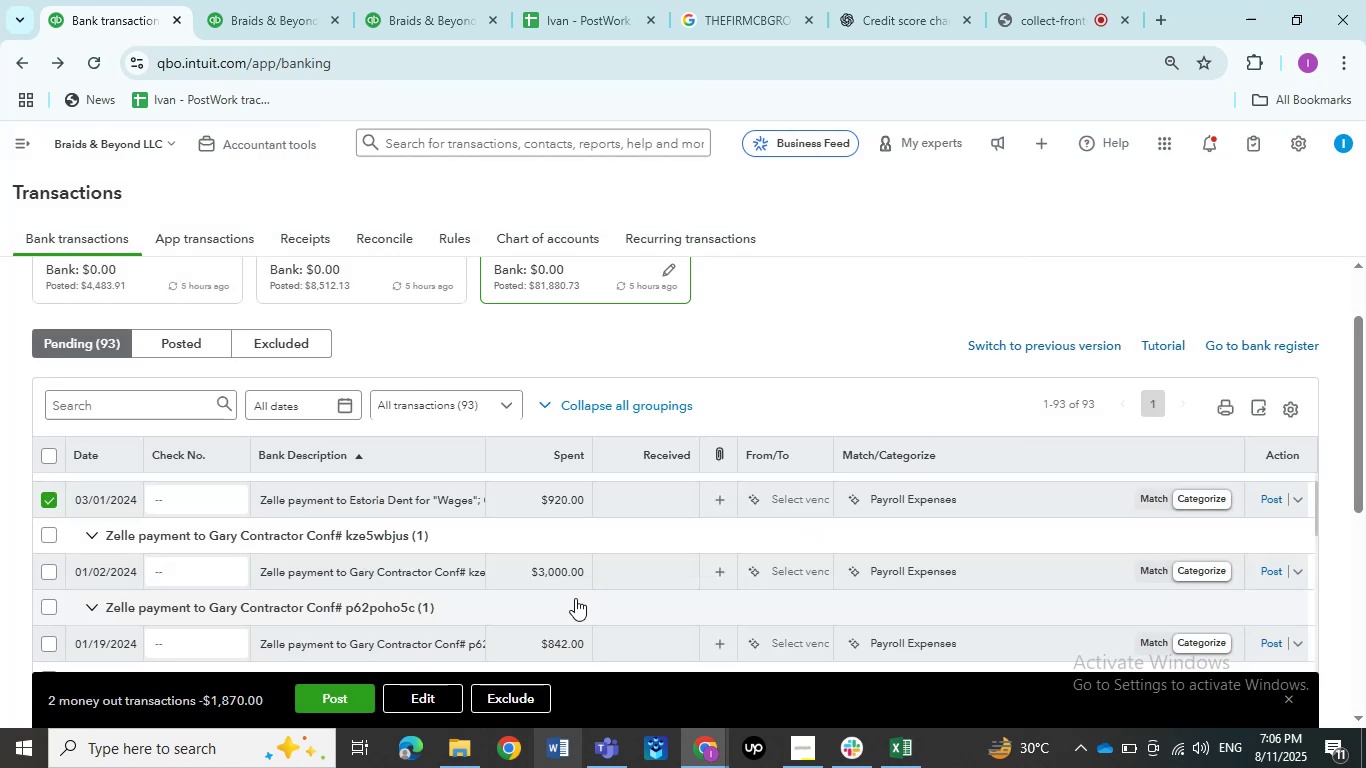 
scroll: coordinate [575, 598], scroll_direction: up, amount: 1.0
 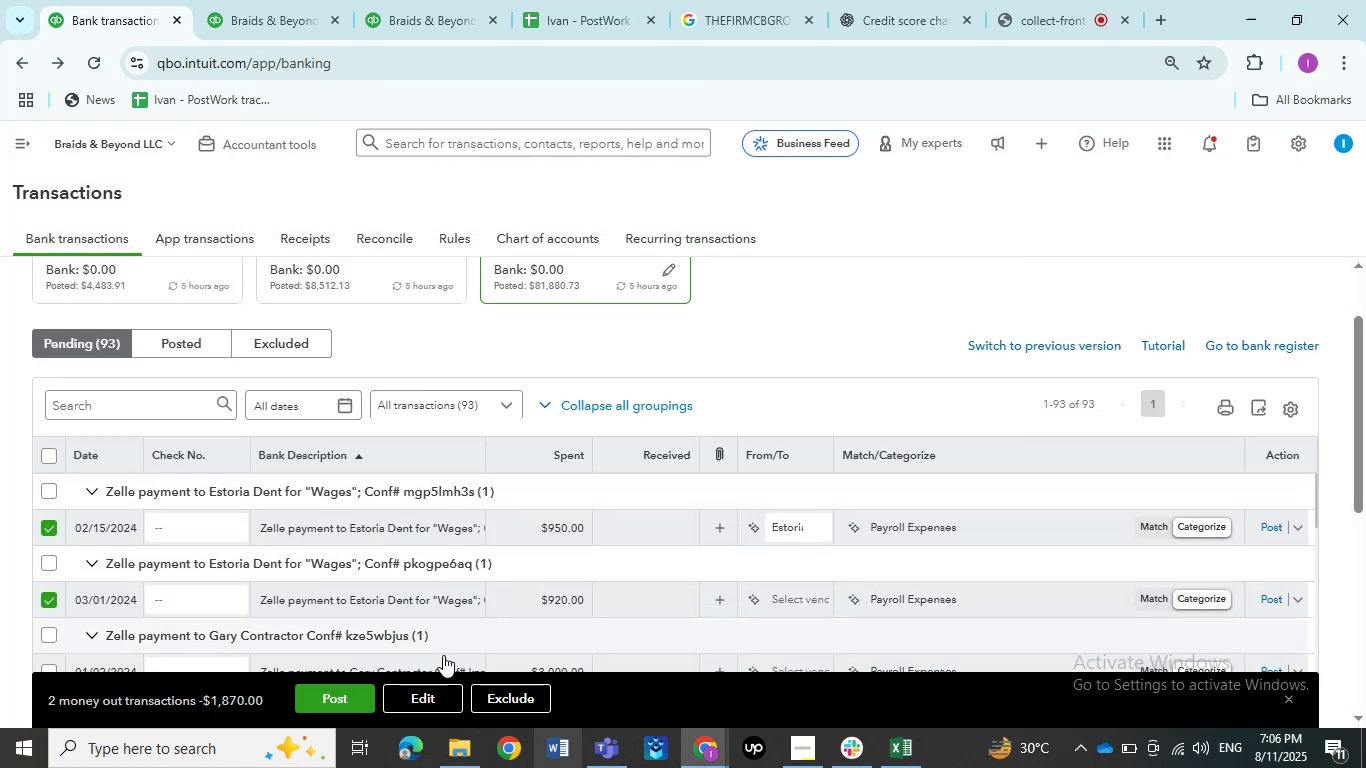 
left_click([433, 693])
 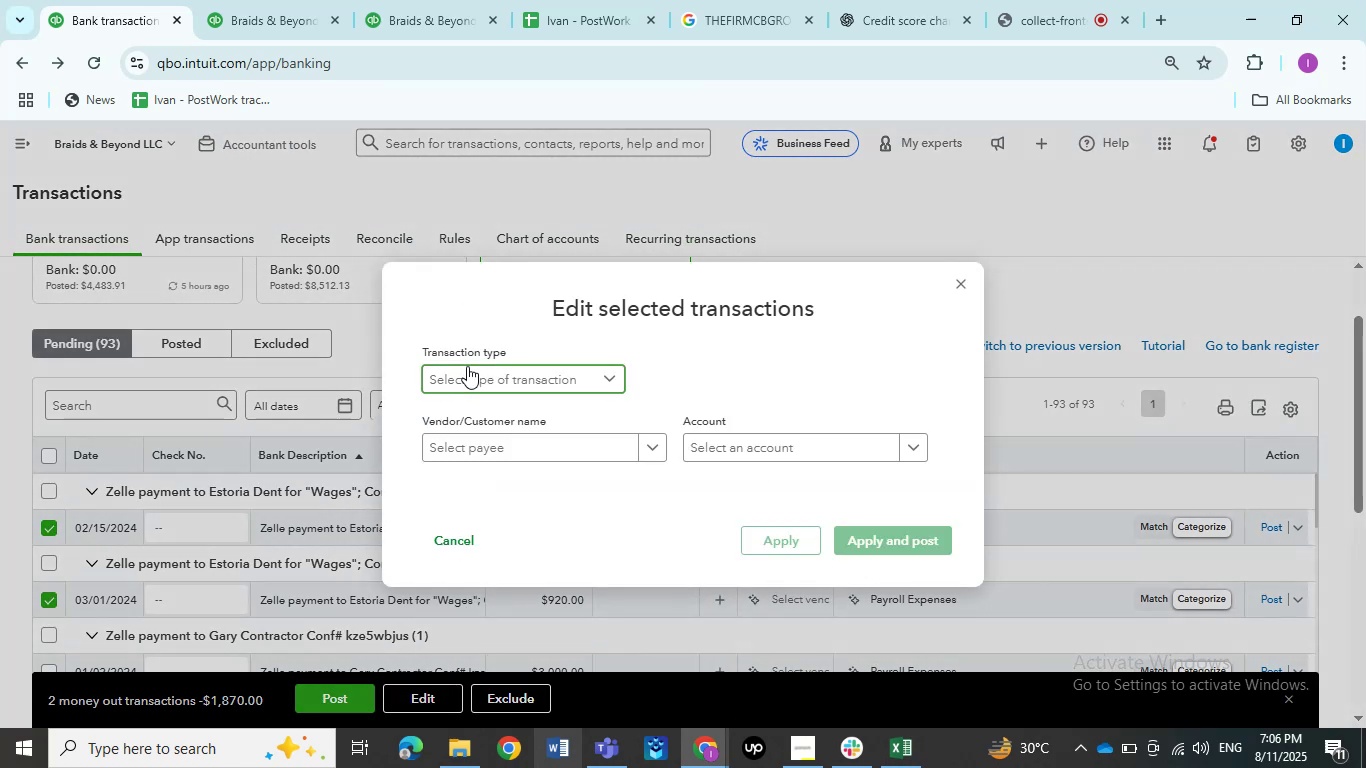 
double_click([474, 402])
 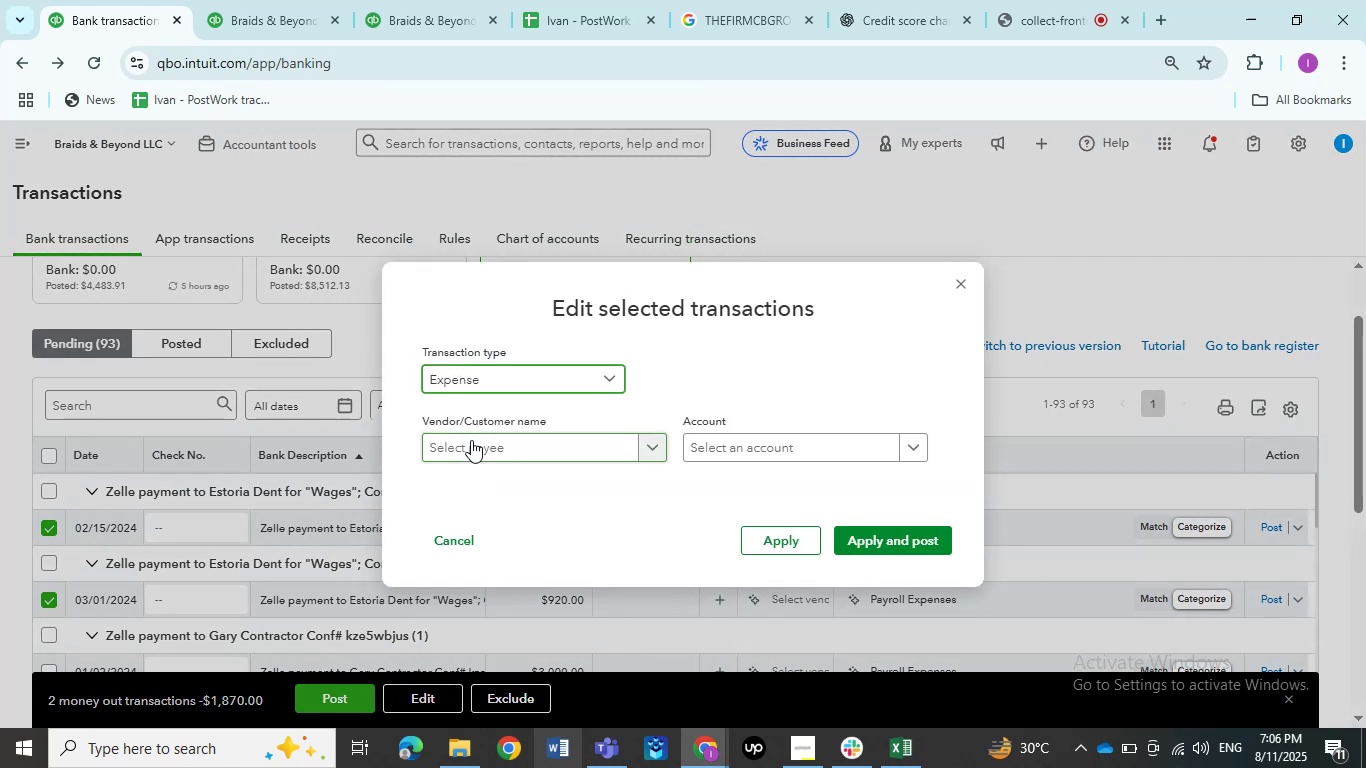 
left_click([471, 440])
 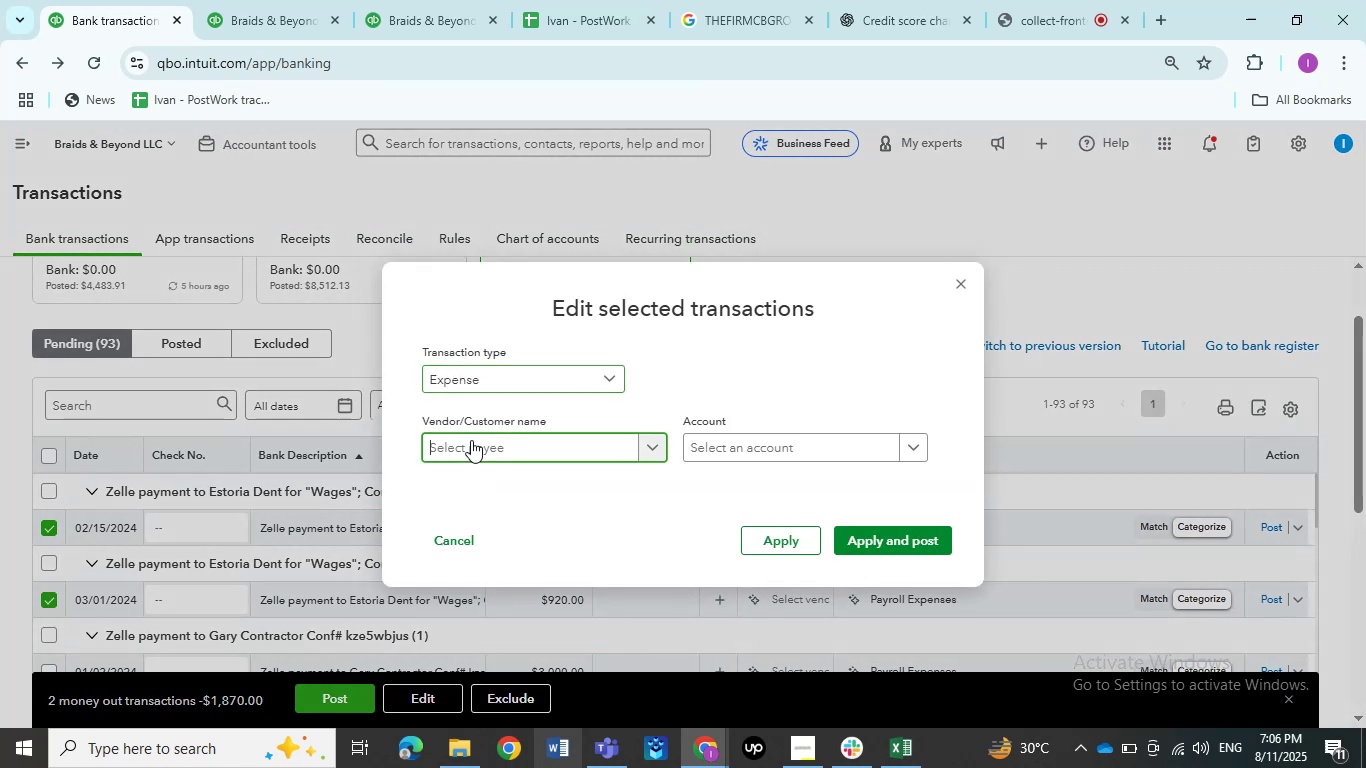 
key(Control+V)
 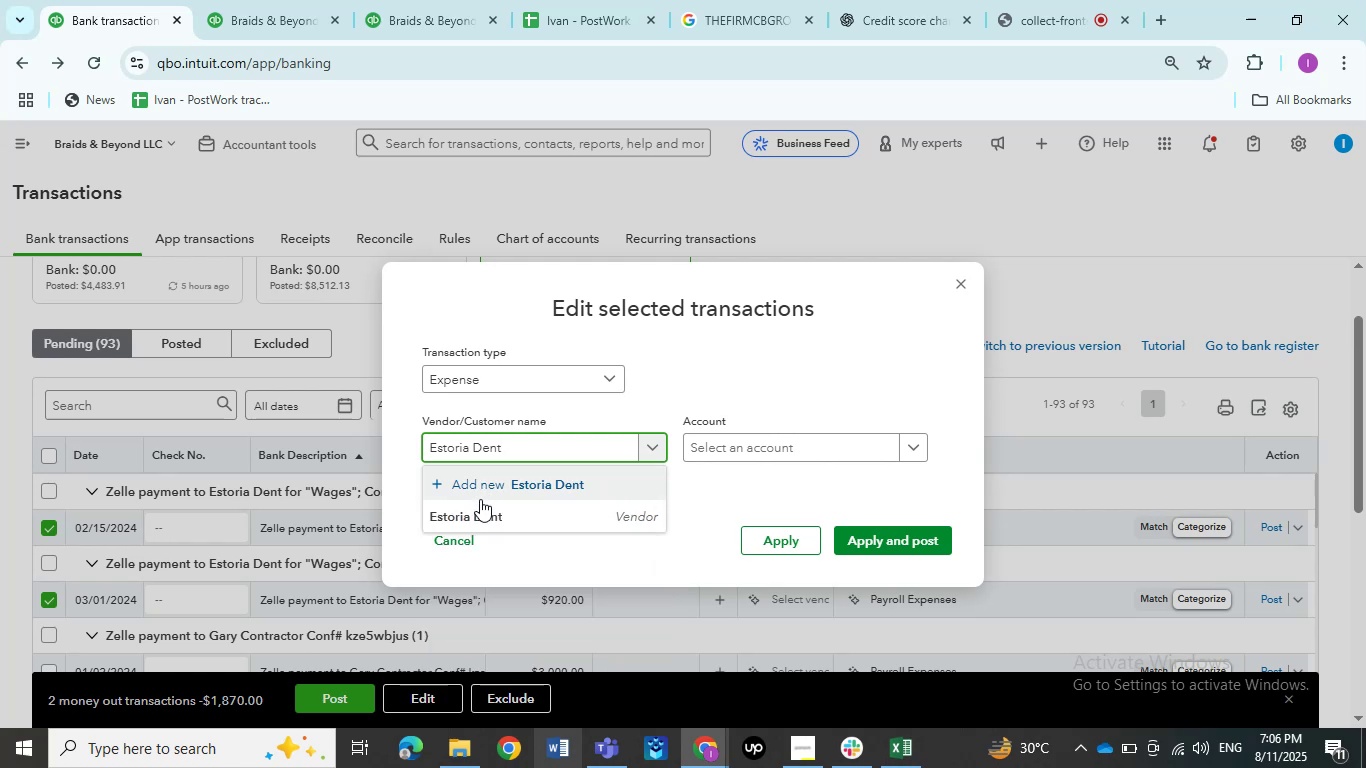 
left_click([480, 509])
 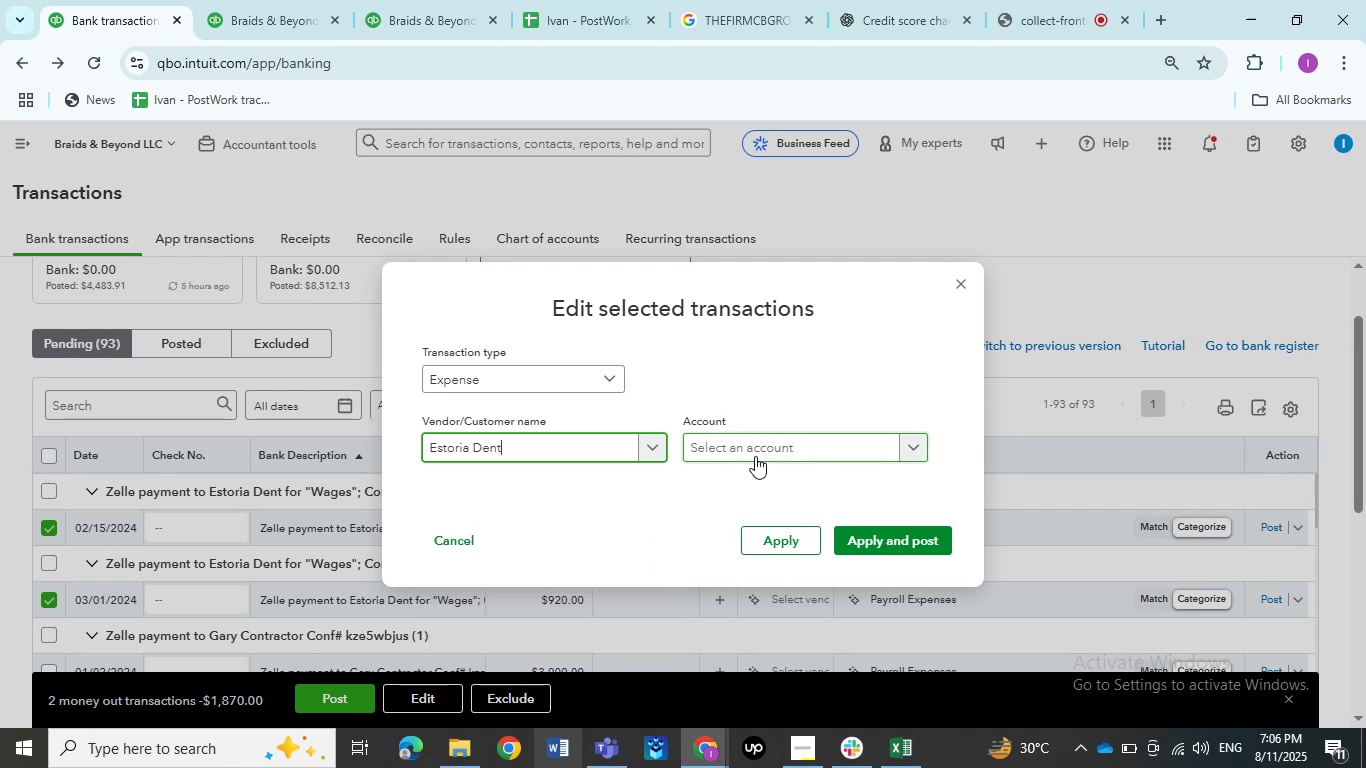 
left_click([755, 456])
 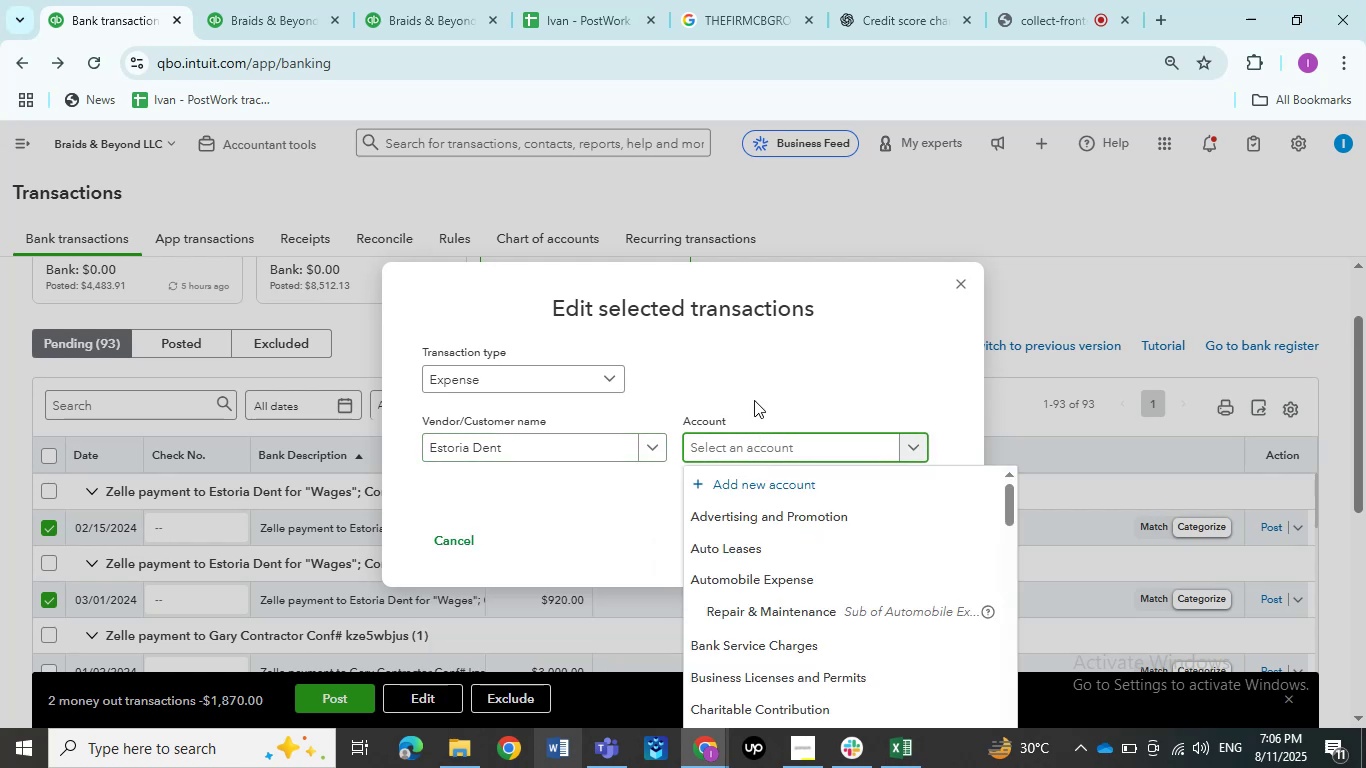 
type(wages)
 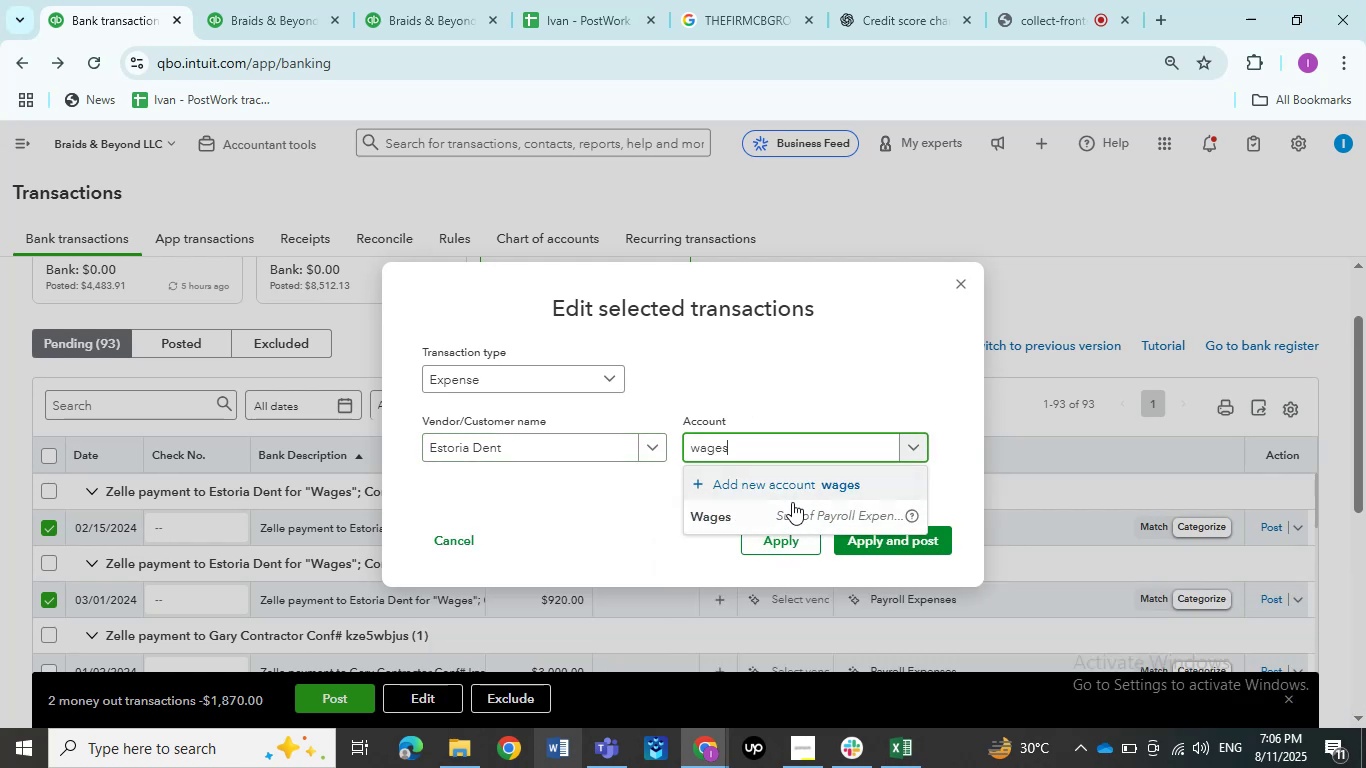 
left_click([792, 508])
 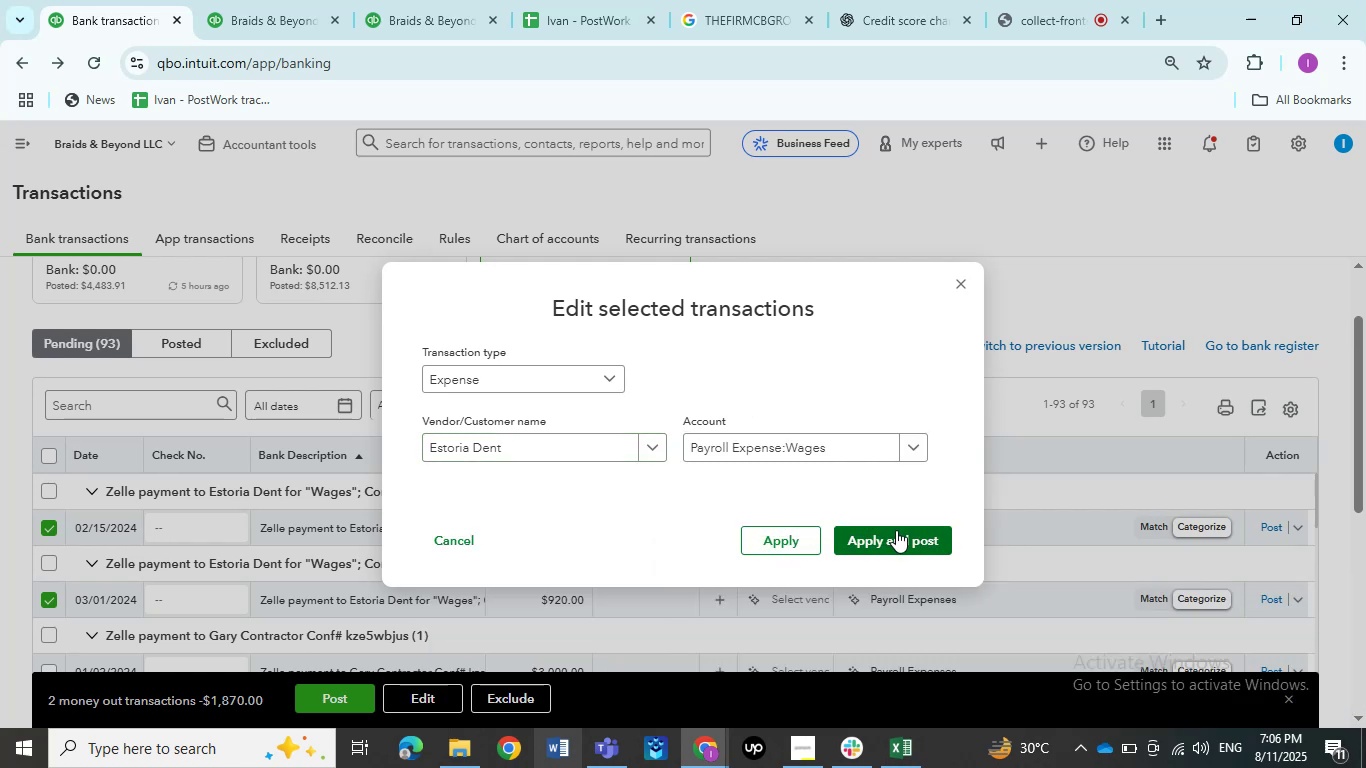 
left_click([896, 530])
 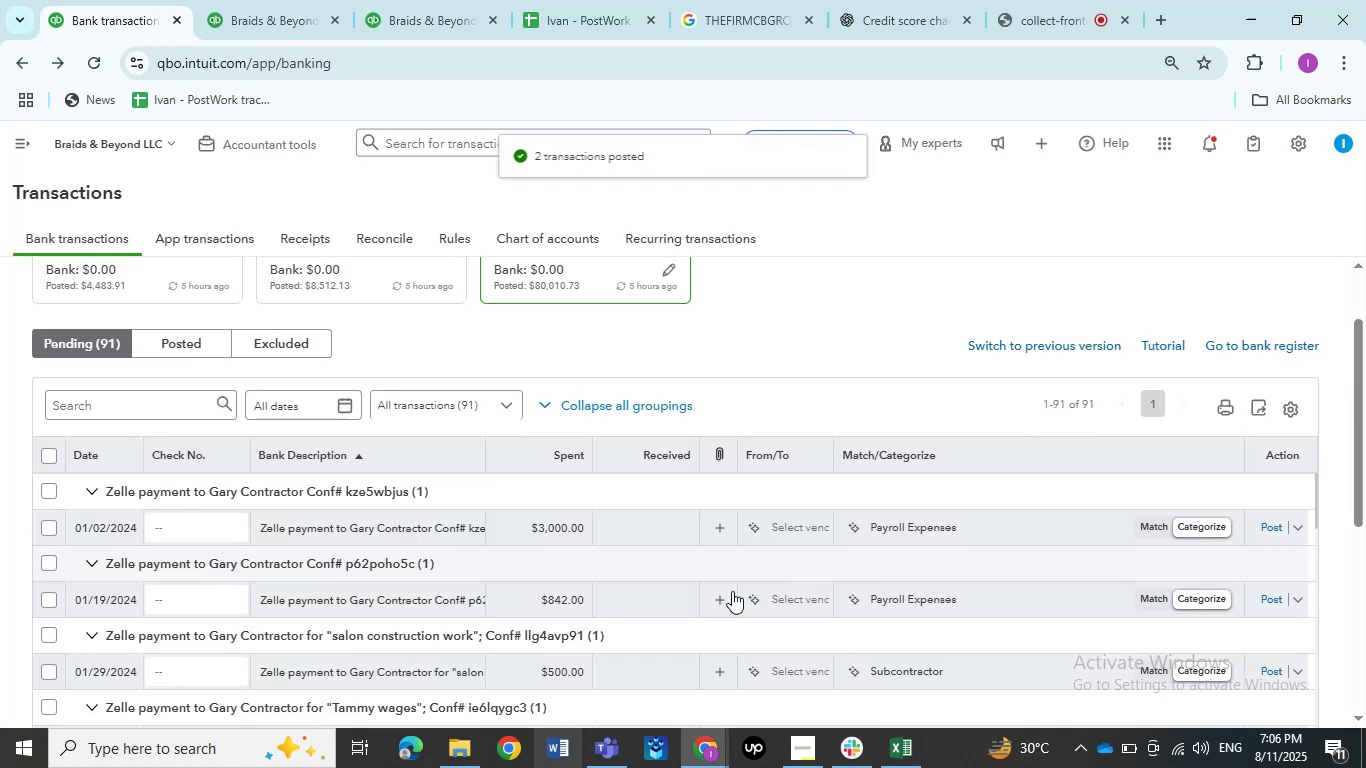 
left_click([390, 543])
 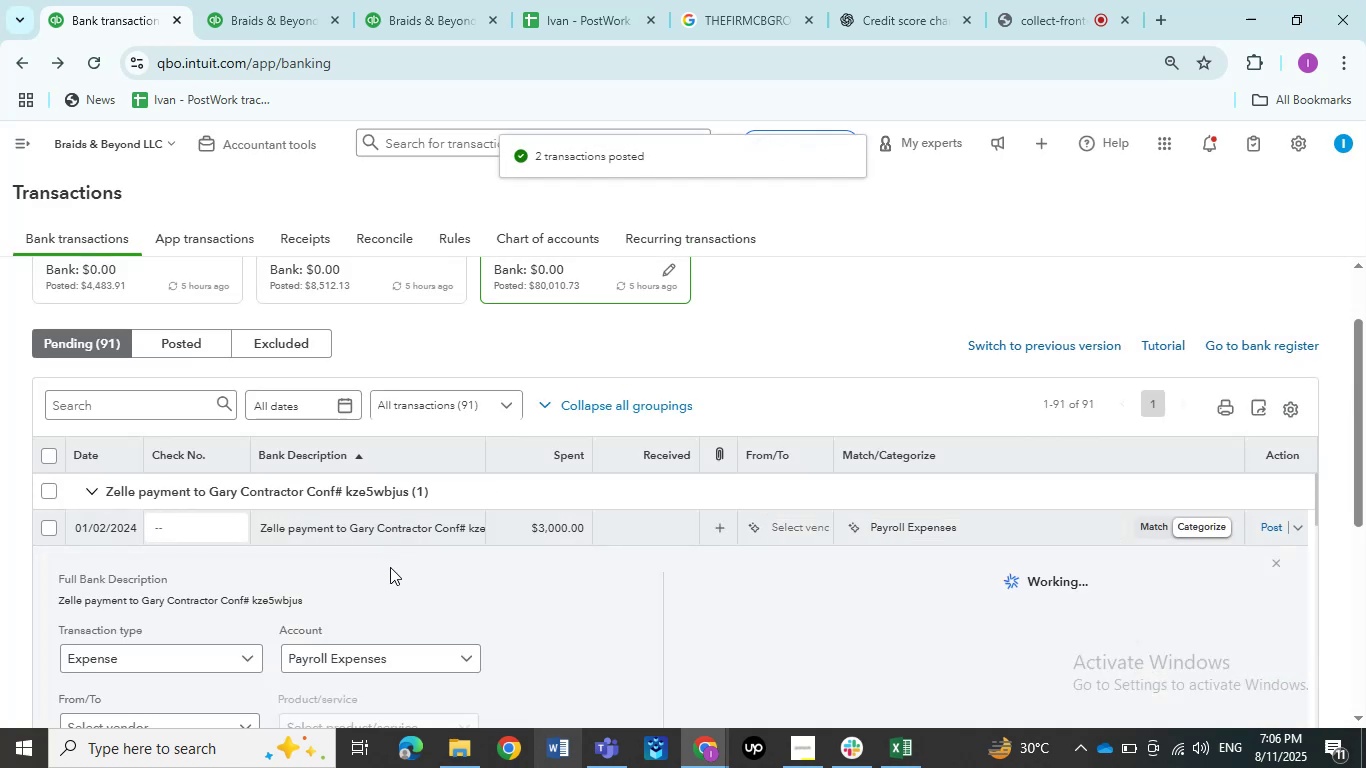 
scroll: coordinate [351, 647], scroll_direction: down, amount: 2.0
 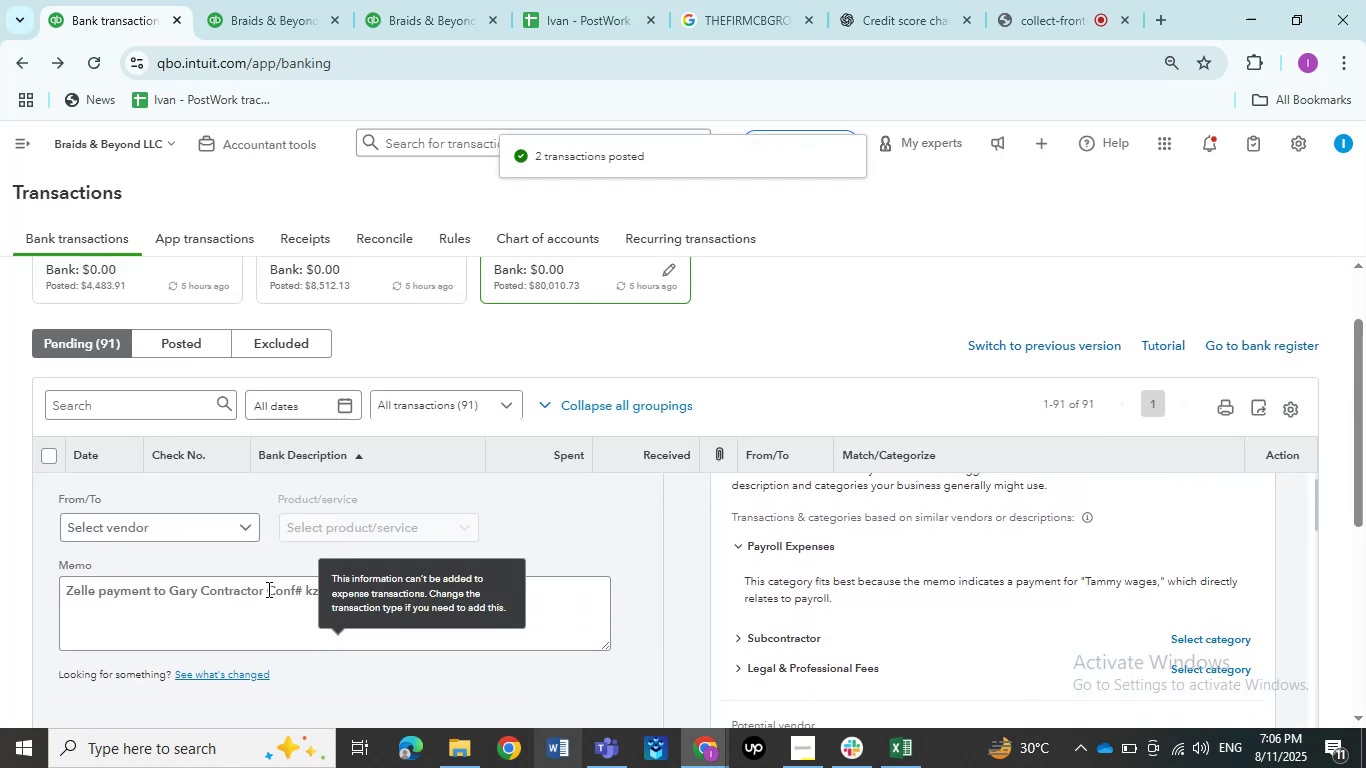 
left_click_drag(start_coordinate=[264, 589], to_coordinate=[172, 588])
 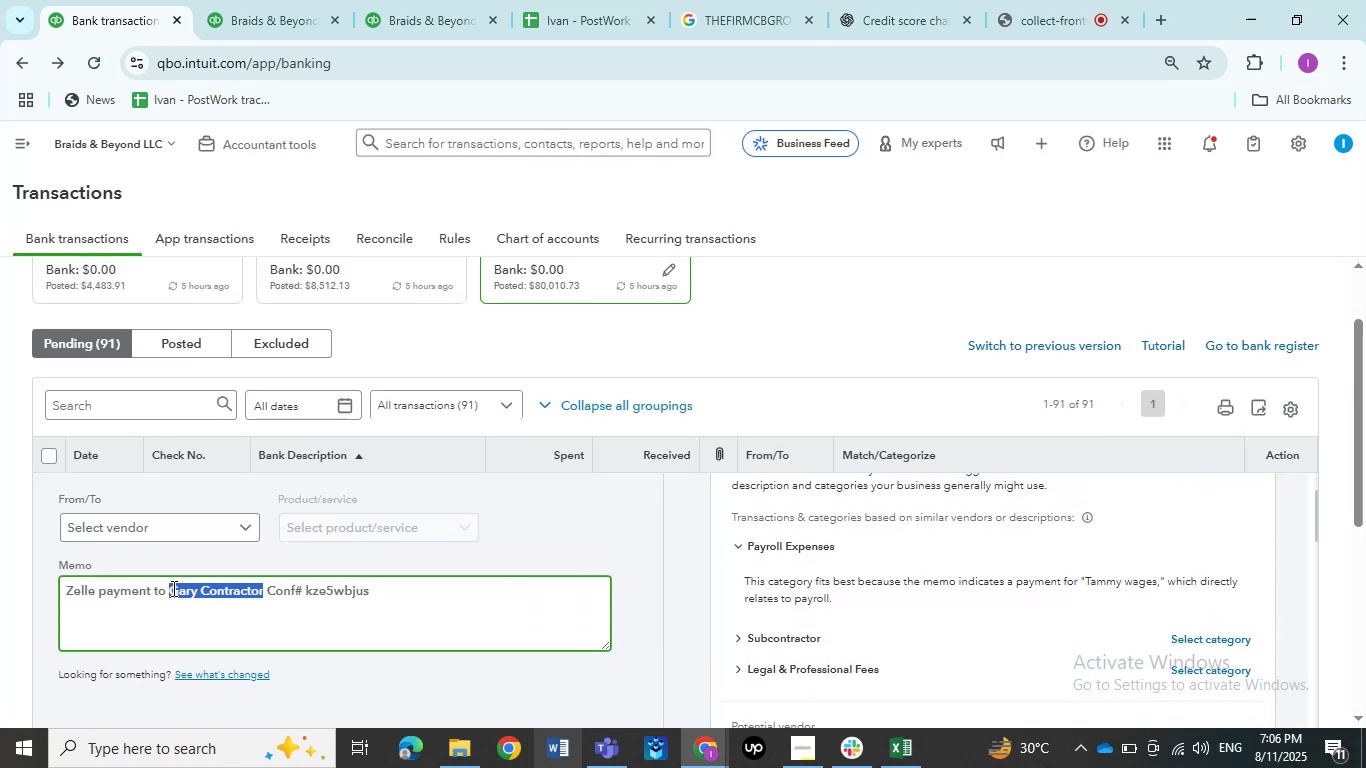 
key(Control+C)
 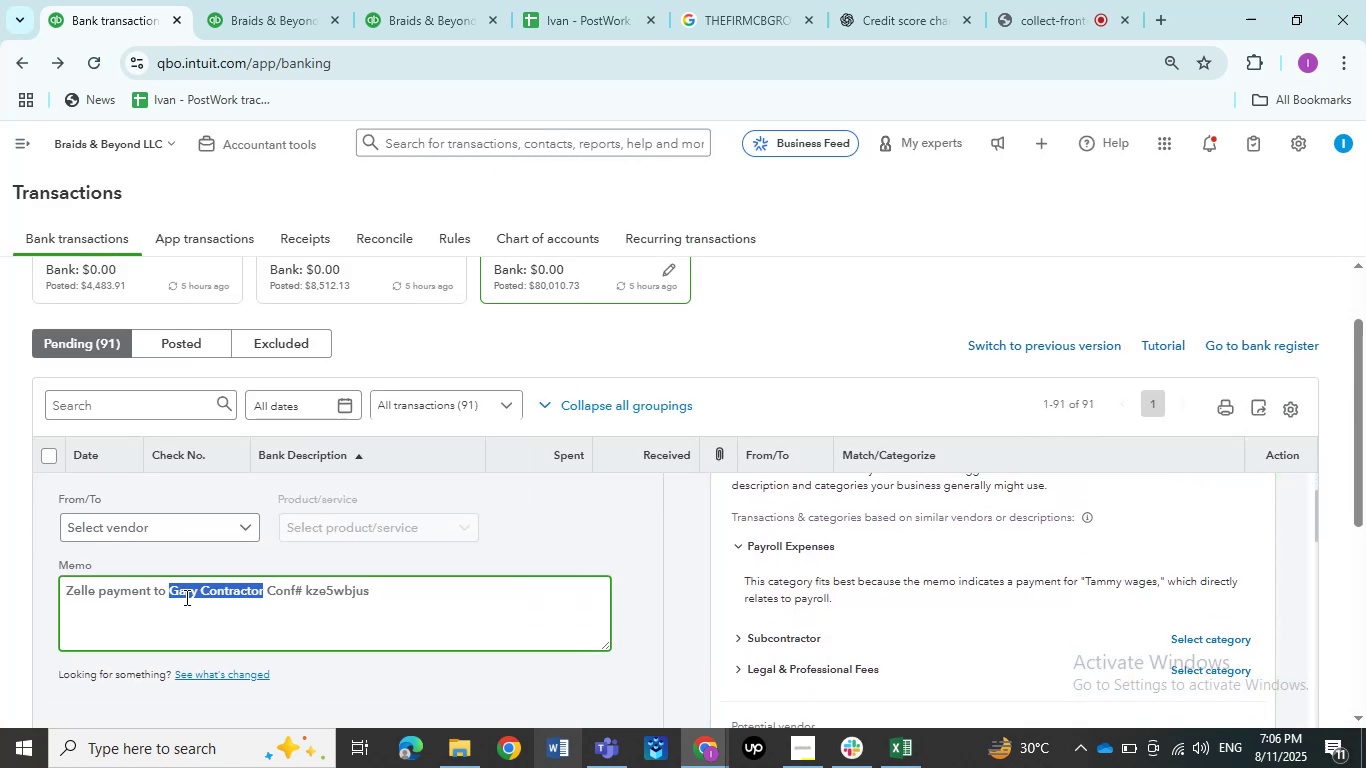 
key(Control+C)
 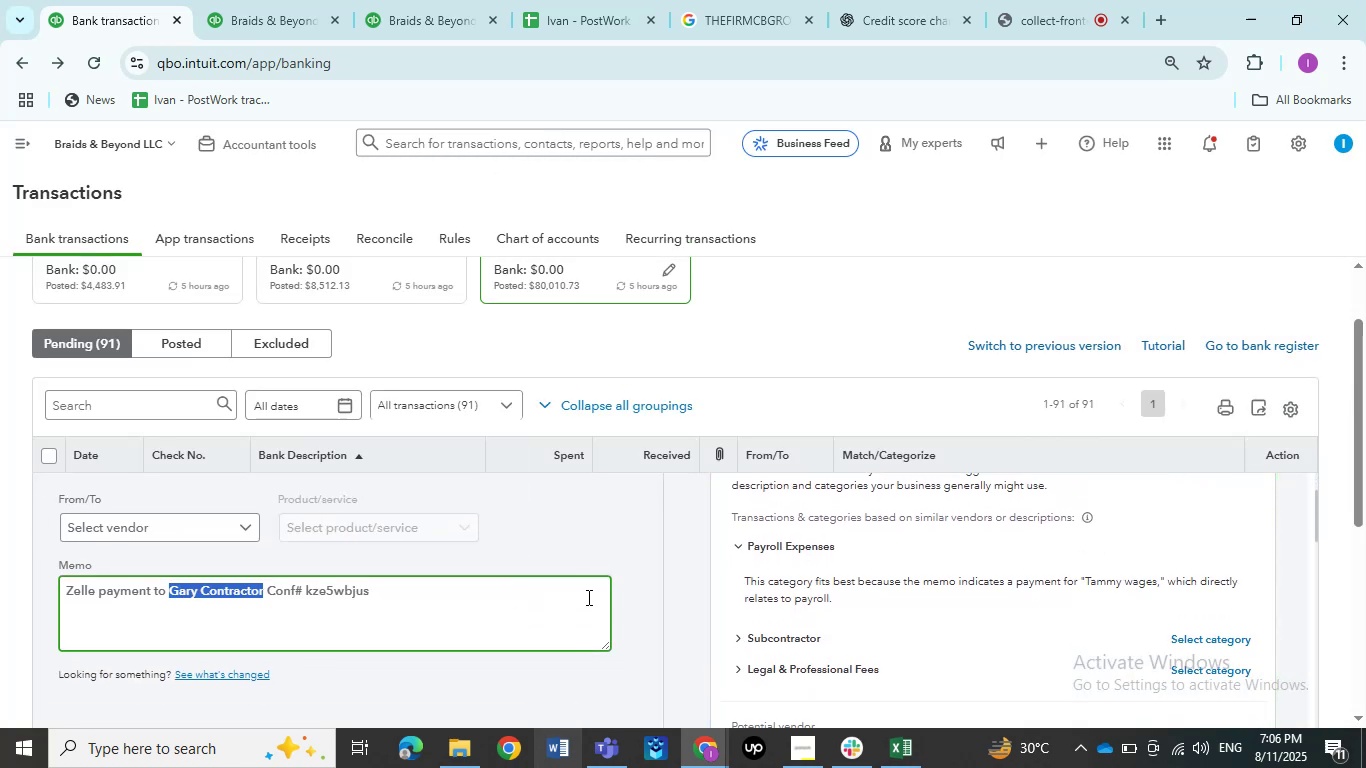 
scroll: coordinate [642, 574], scroll_direction: up, amount: 3.0
 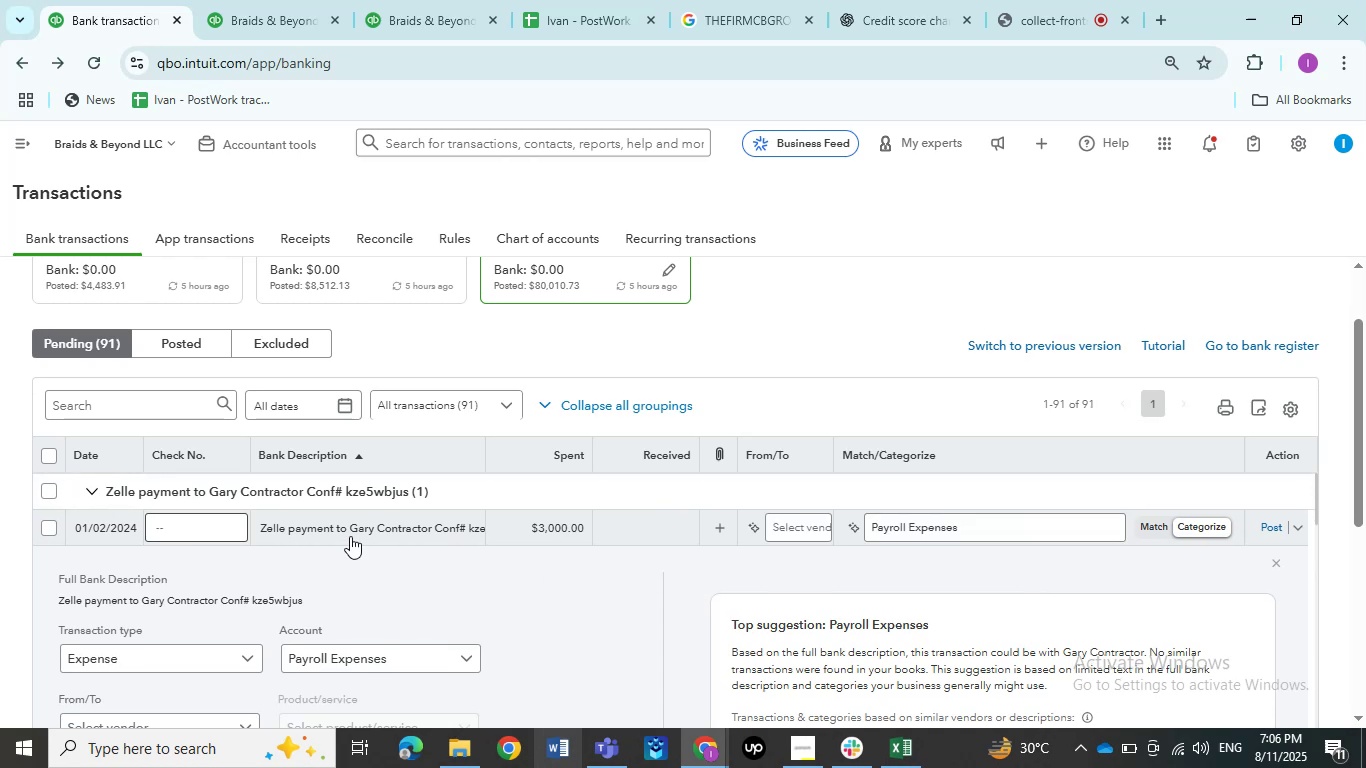 
left_click([347, 533])
 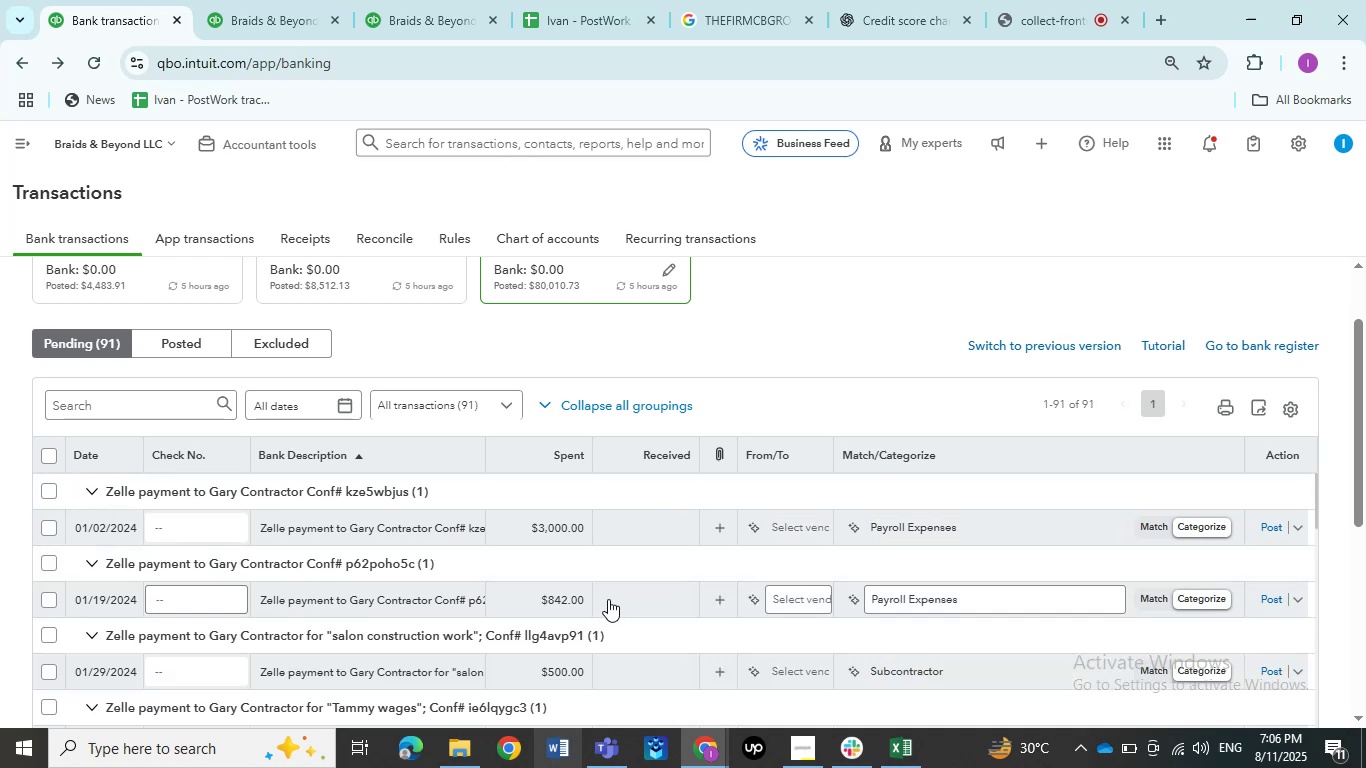 
wait(6.48)
 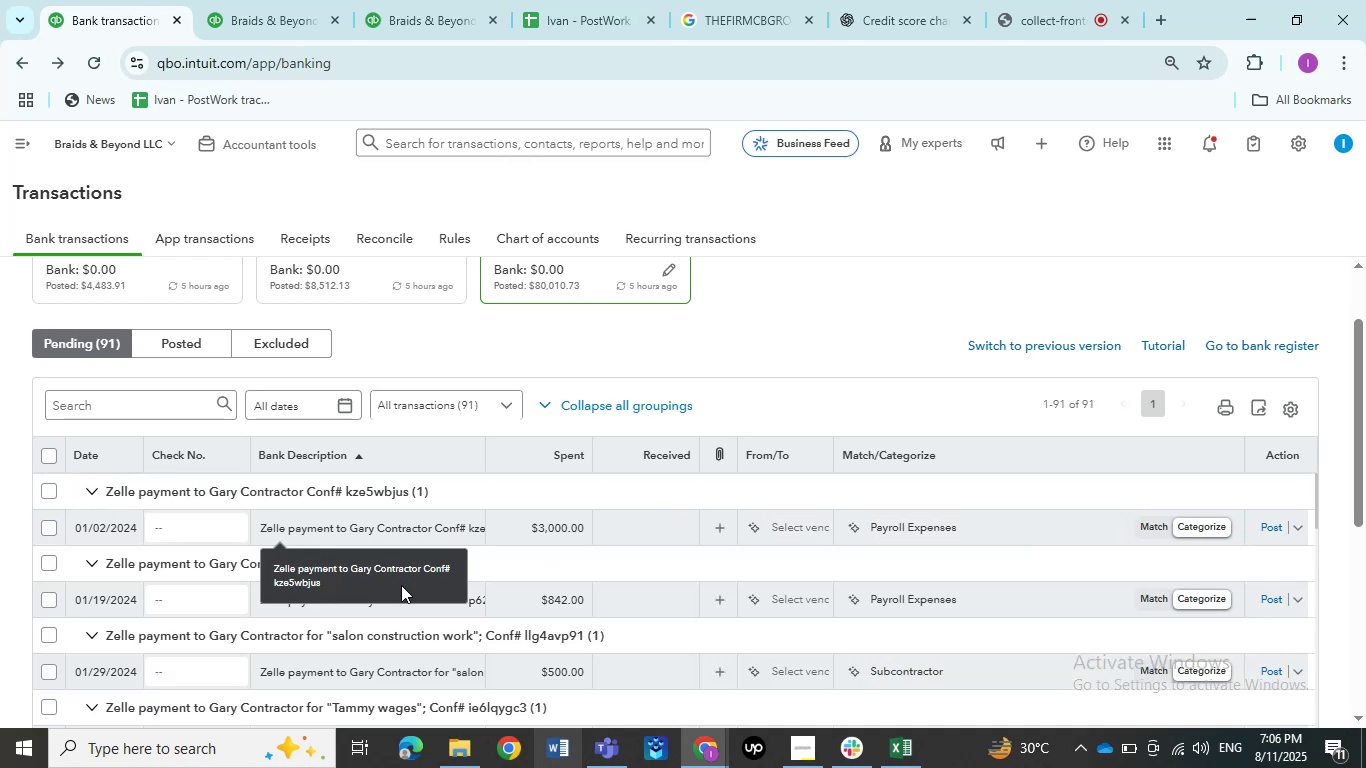 
scroll: coordinate [456, 630], scroll_direction: down, amount: 1.0
 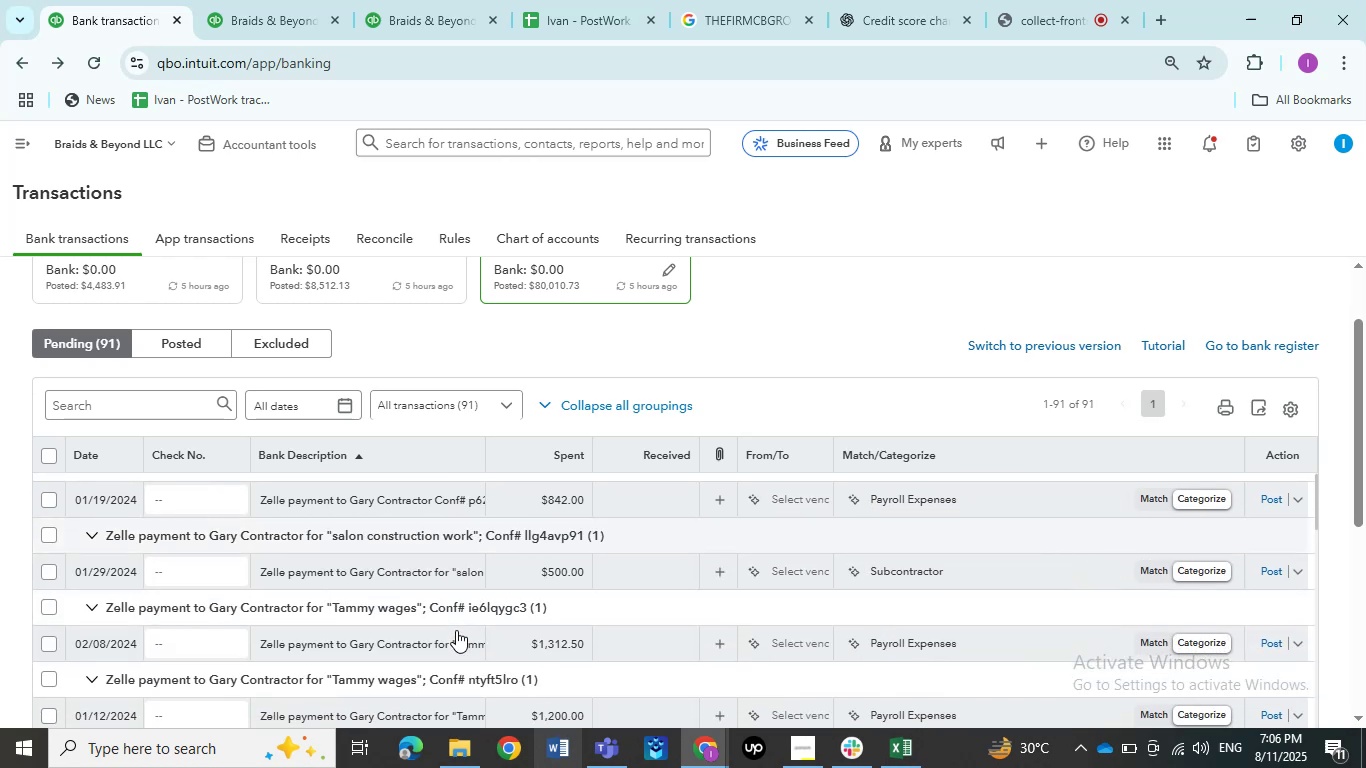 
scroll: coordinate [456, 630], scroll_direction: up, amount: 1.0
 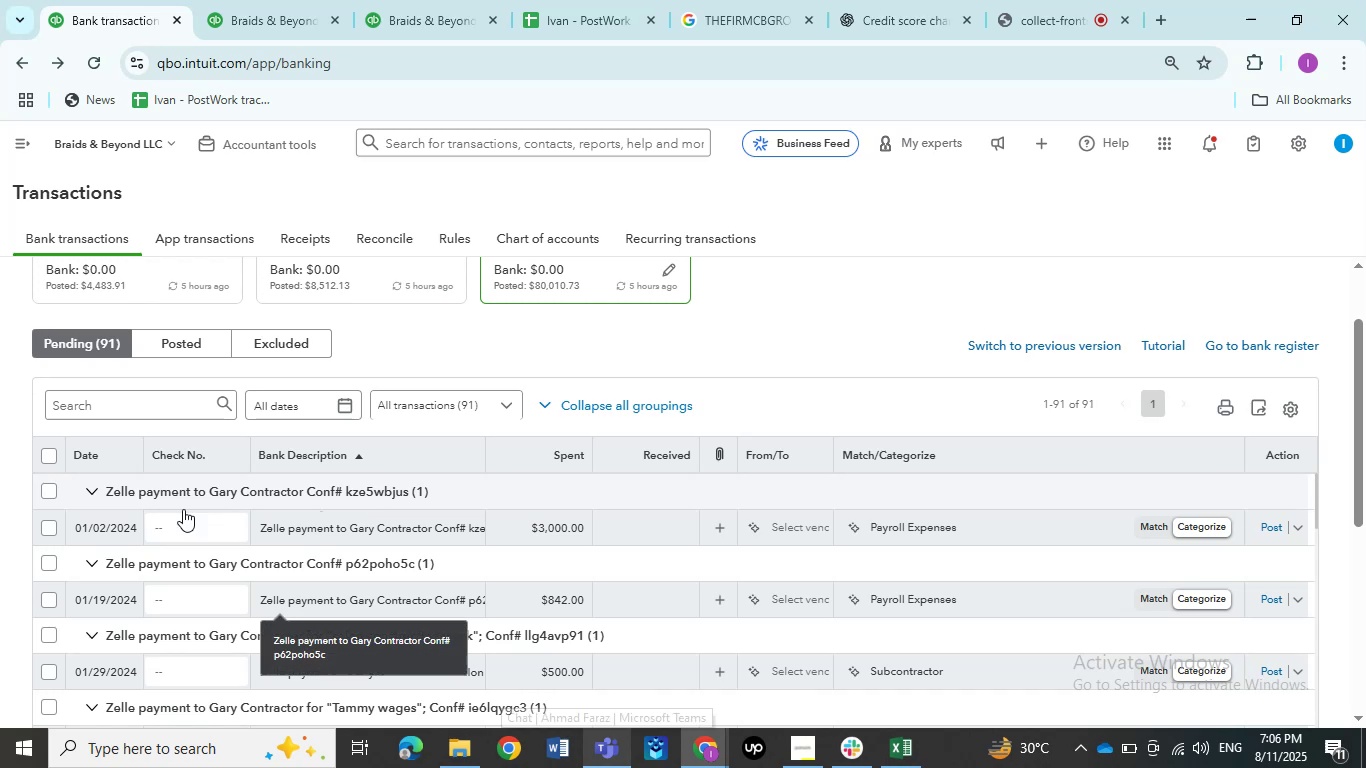 
left_click([43, 530])
 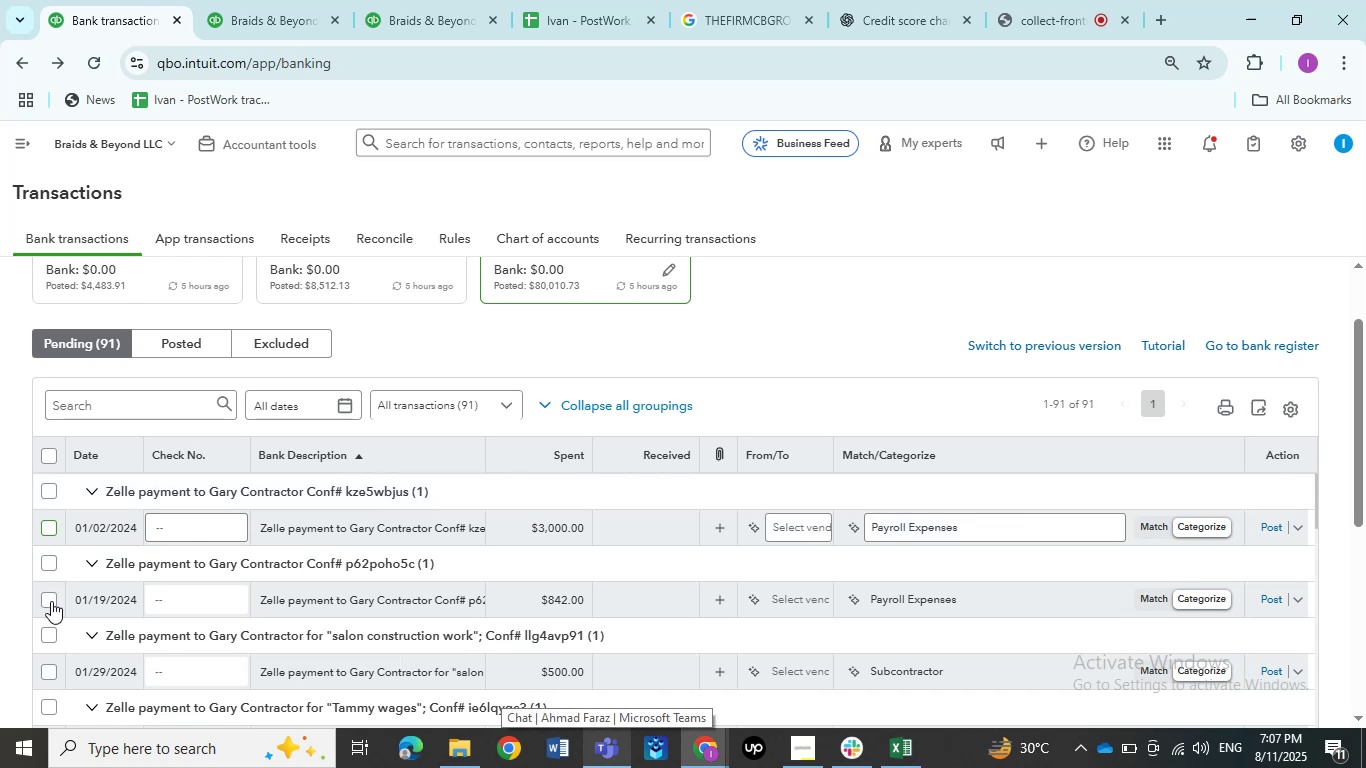 
left_click([51, 601])
 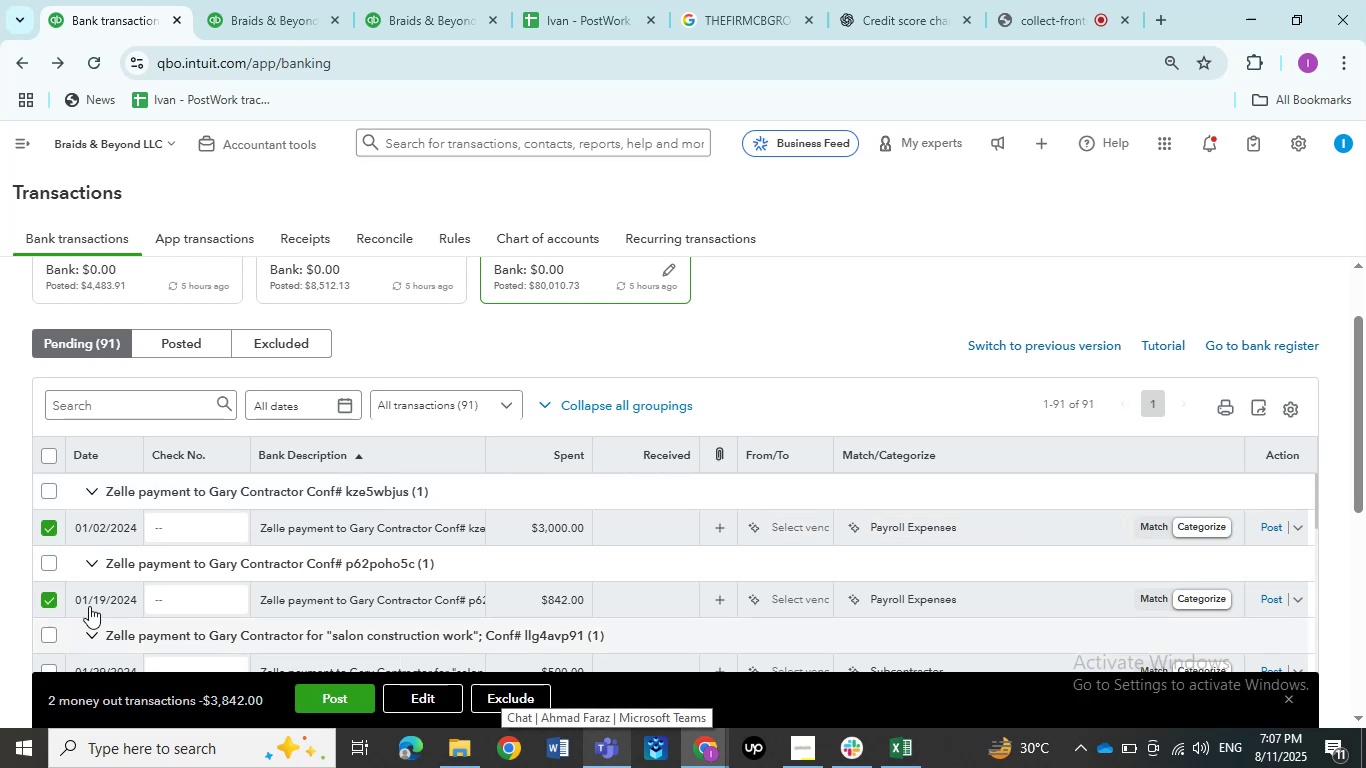 
scroll: coordinate [93, 600], scroll_direction: down, amount: 1.0
 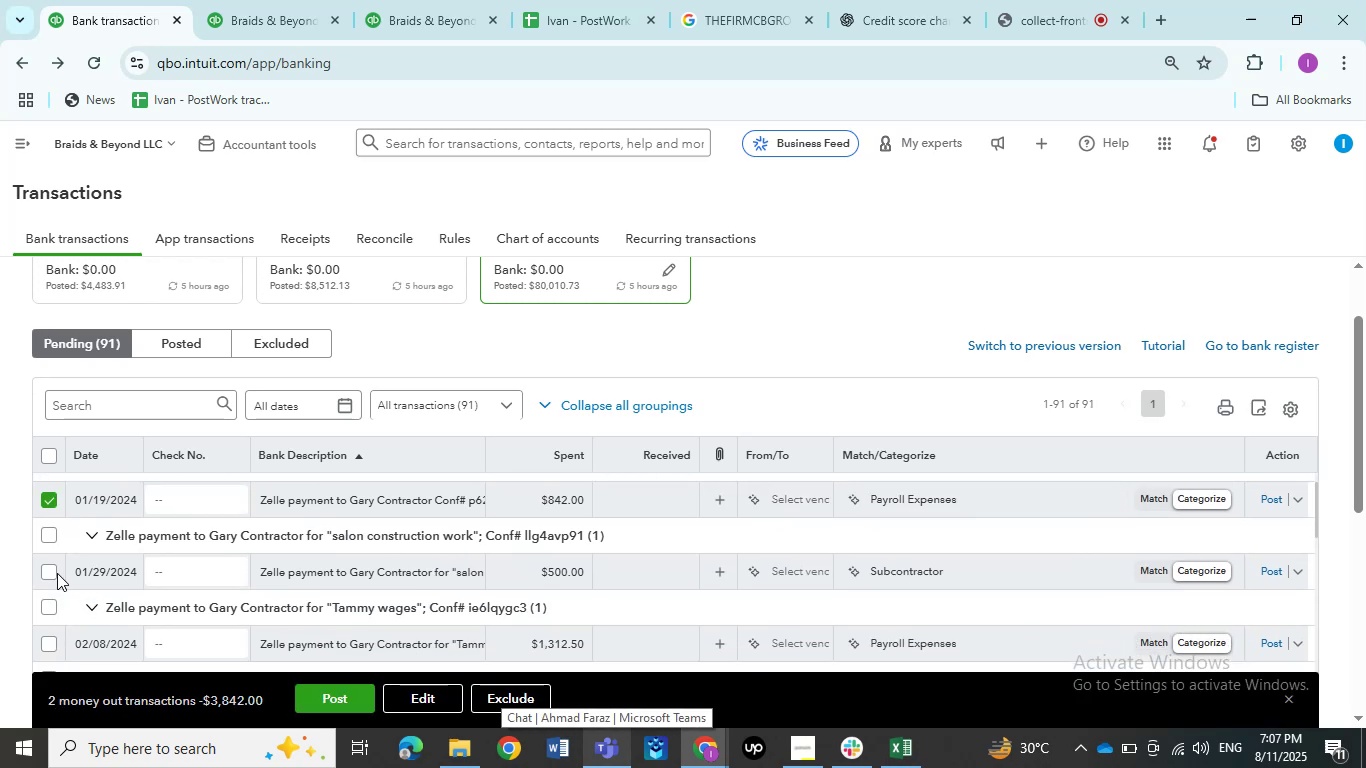 
left_click([49, 573])
 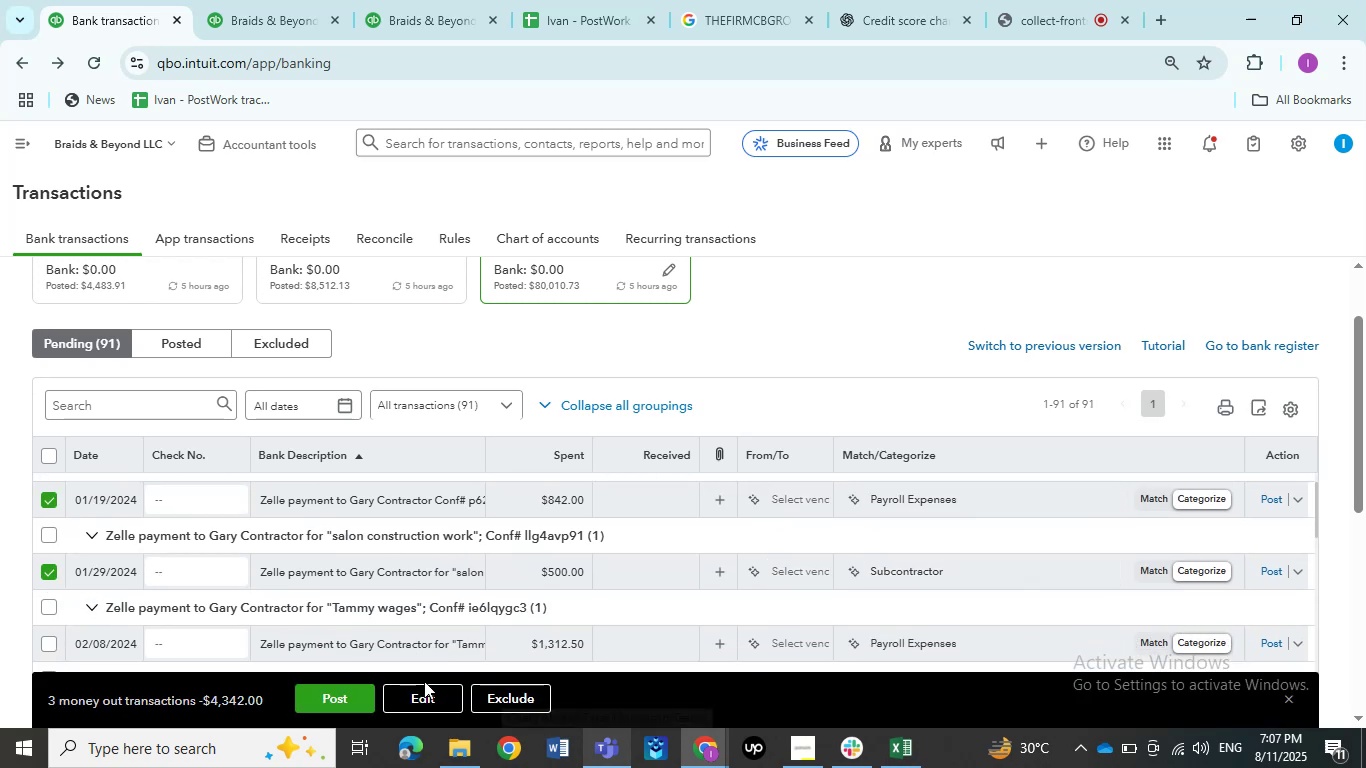 
left_click([423, 693])
 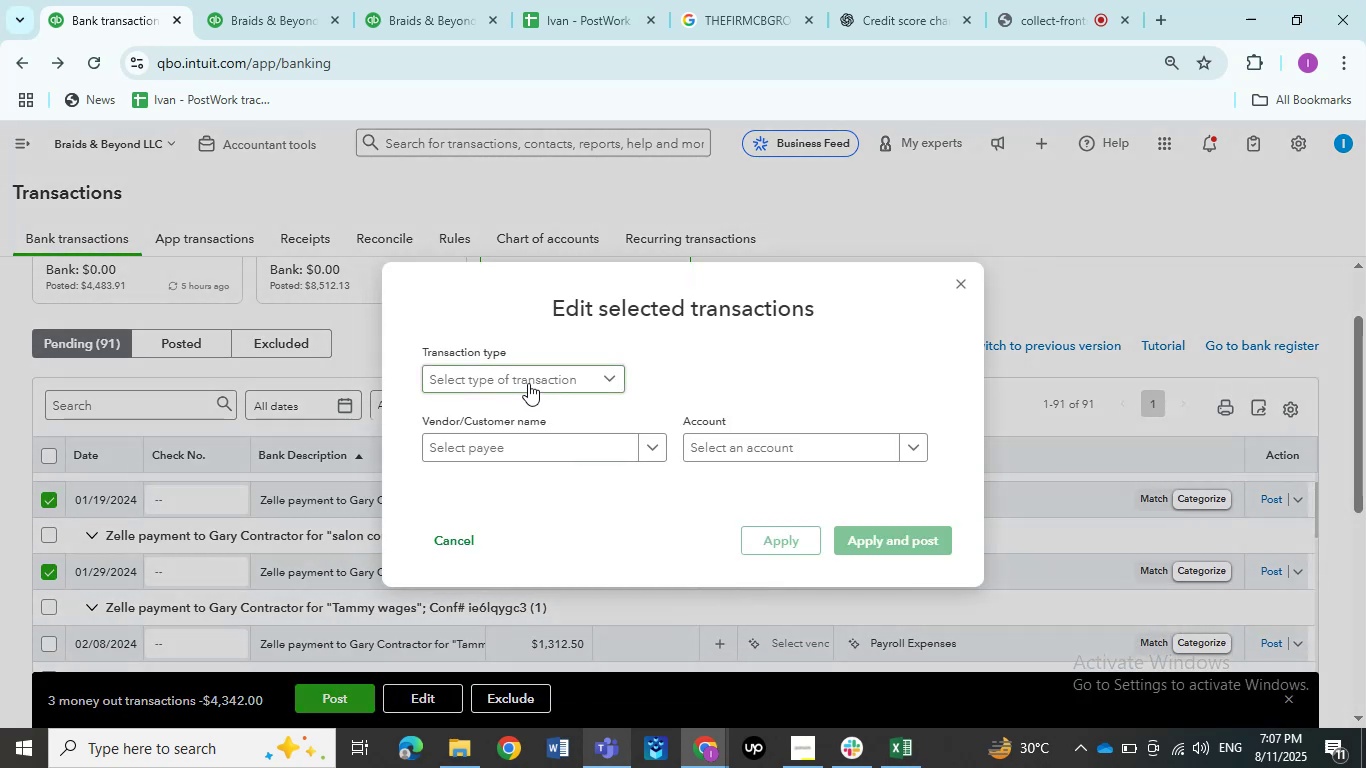 
double_click([525, 411])
 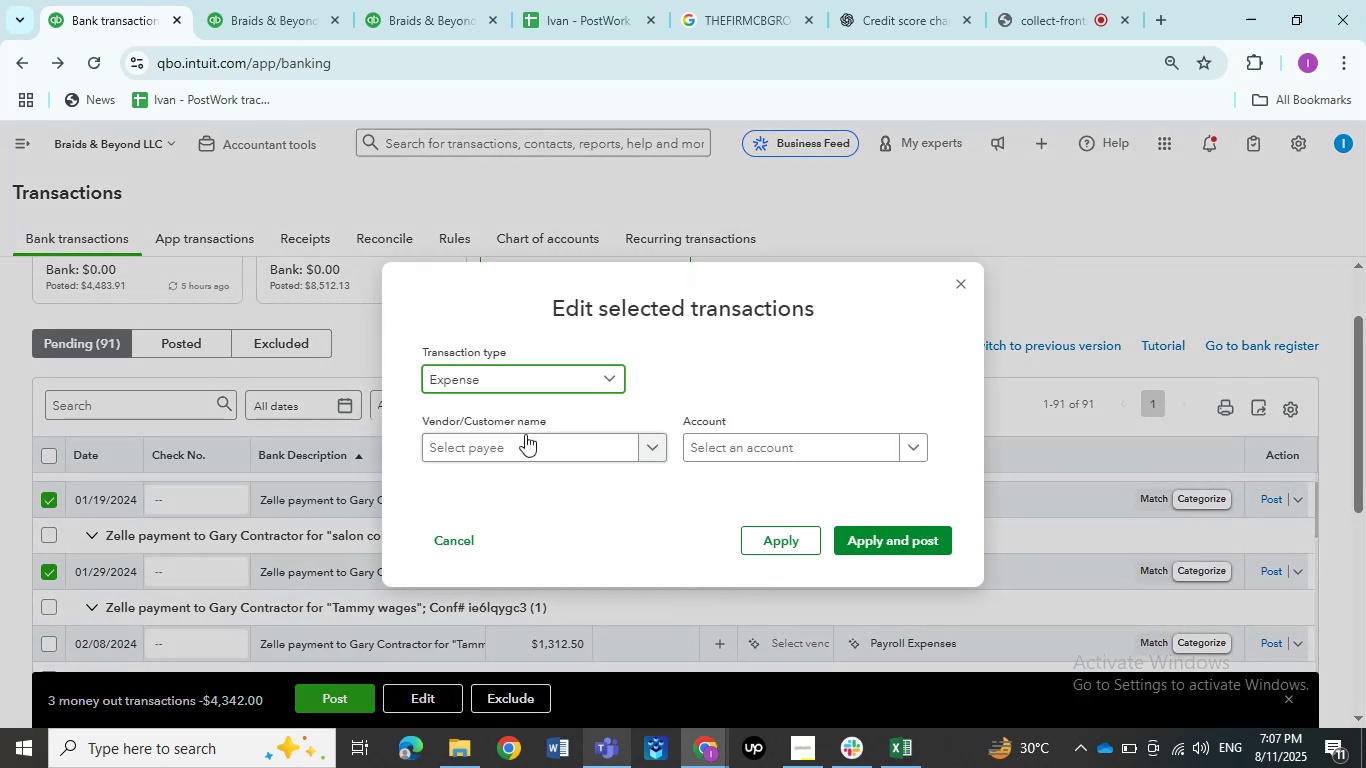 
left_click([525, 434])
 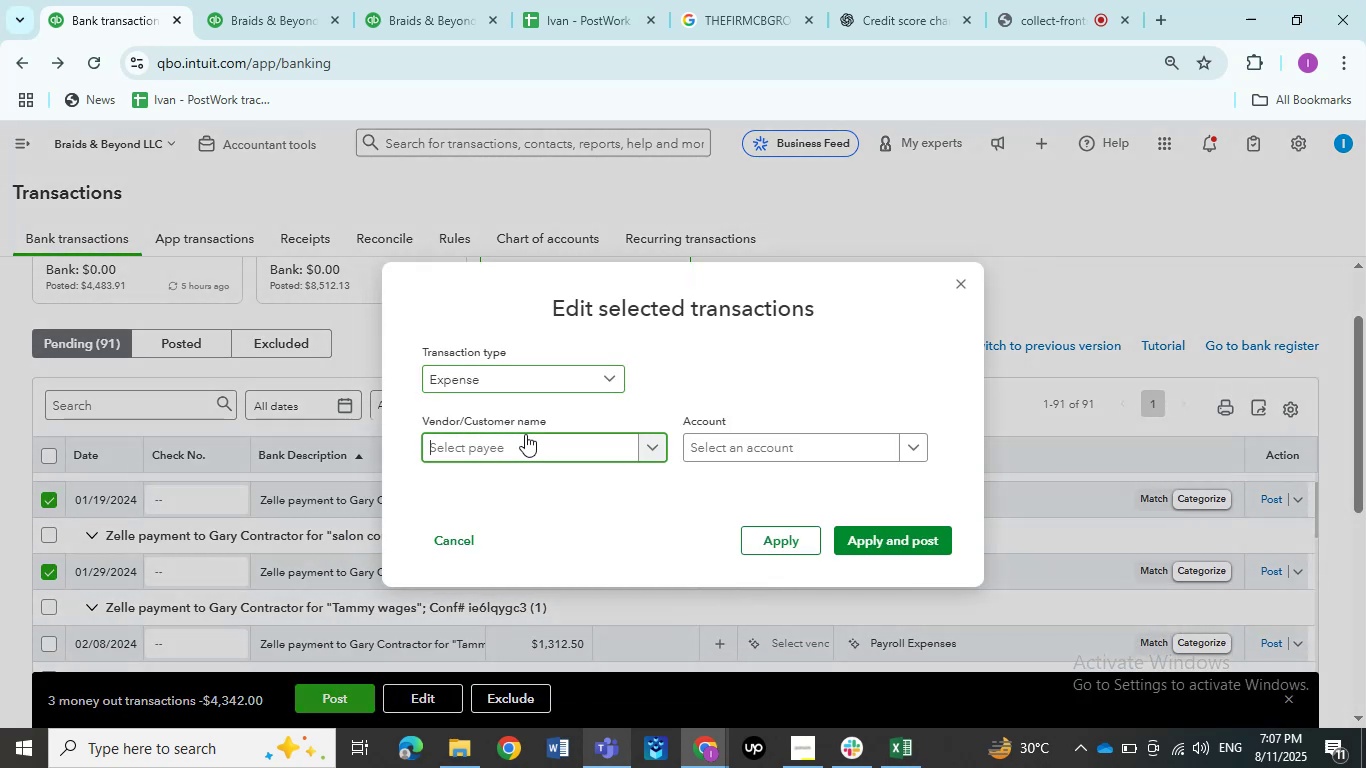 
key(Control+V)
 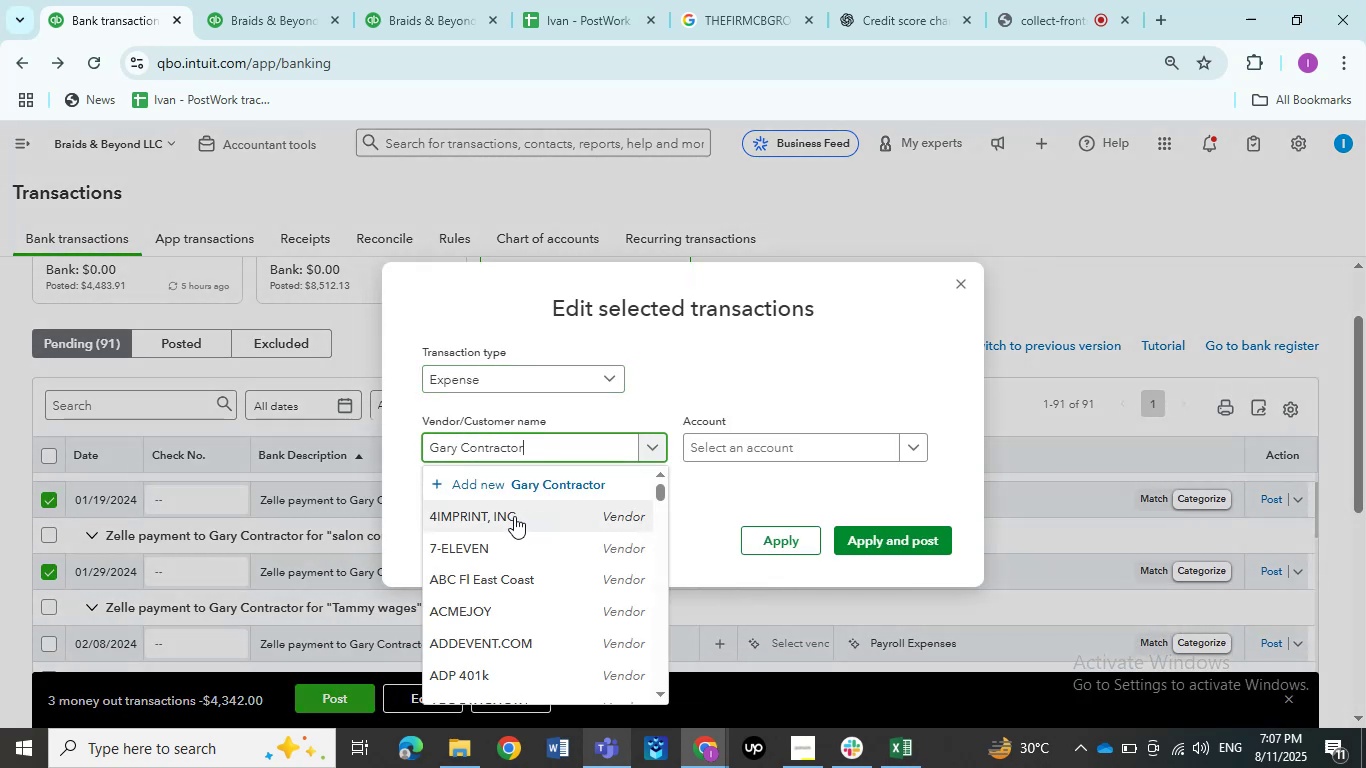 
left_click([524, 485])
 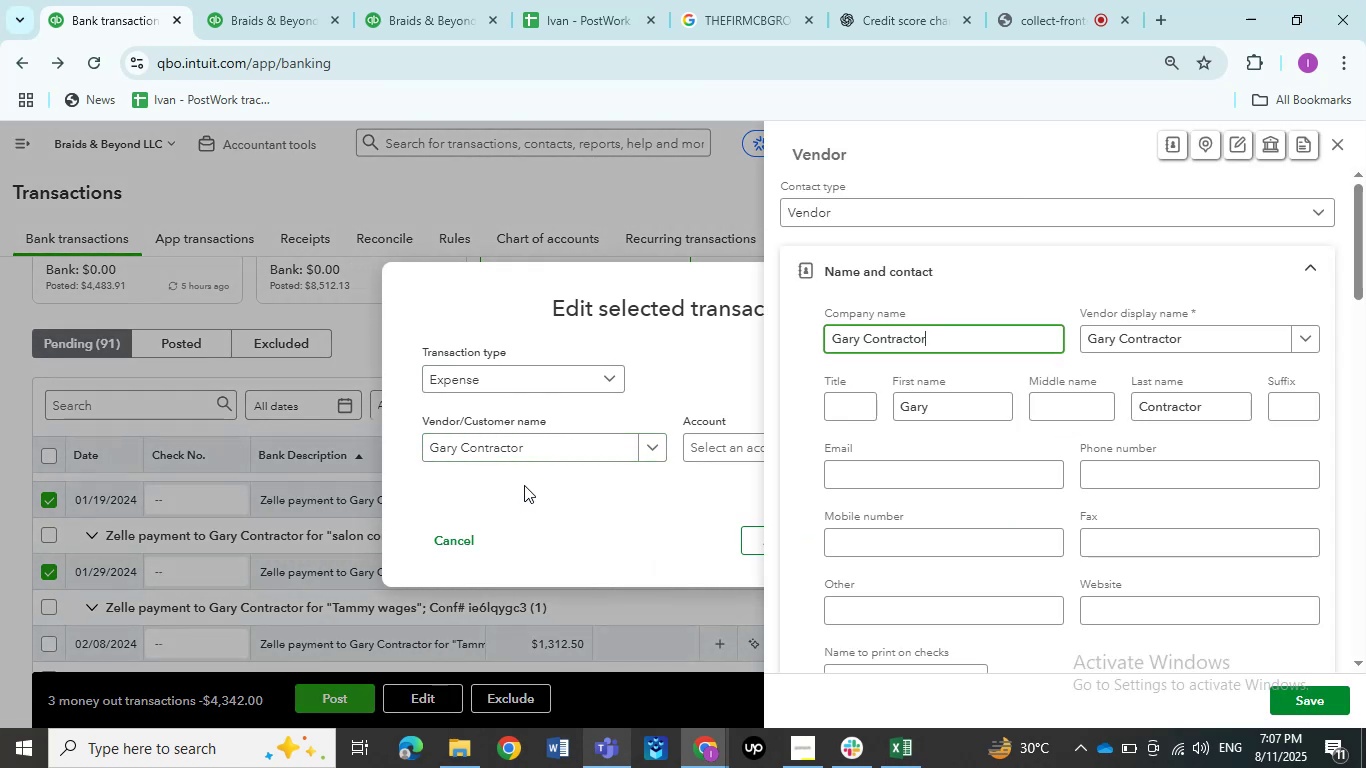 
wait(13.86)
 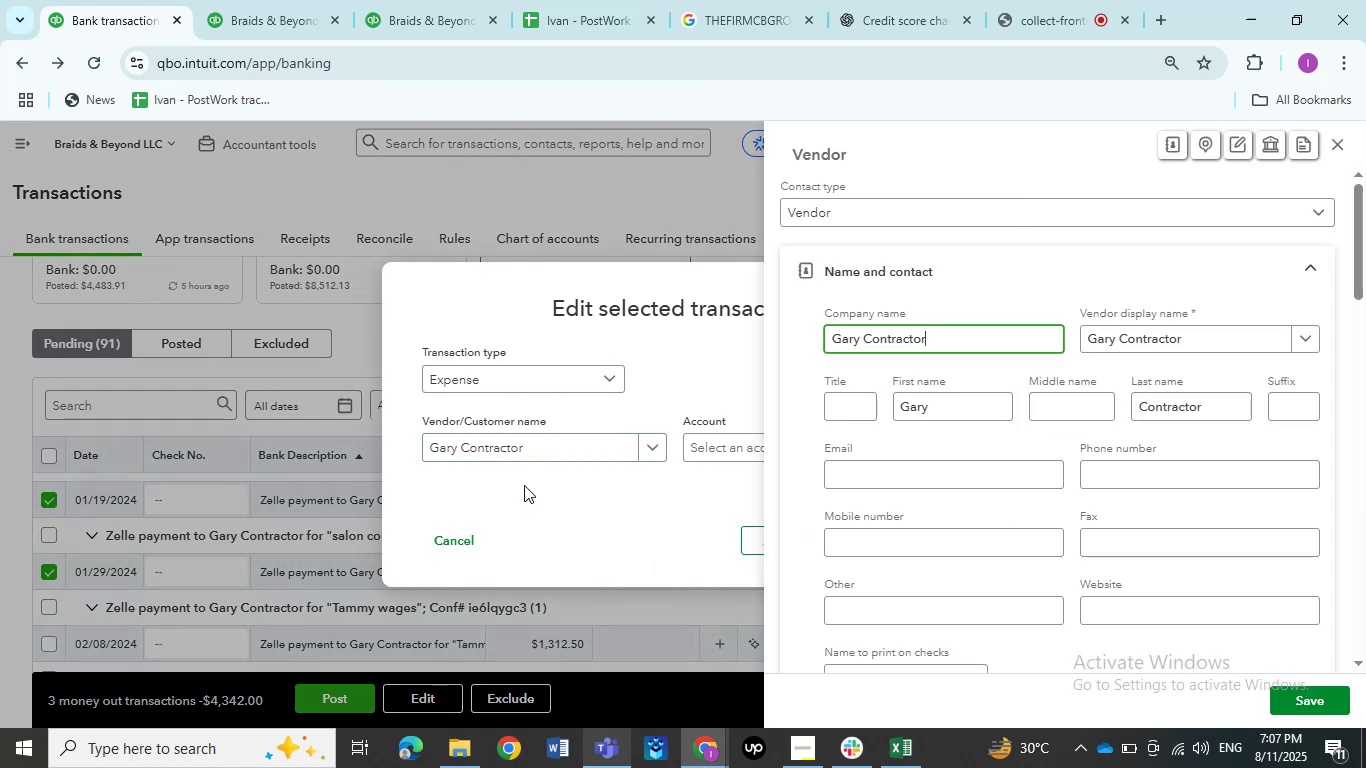 
left_click([1275, 712])
 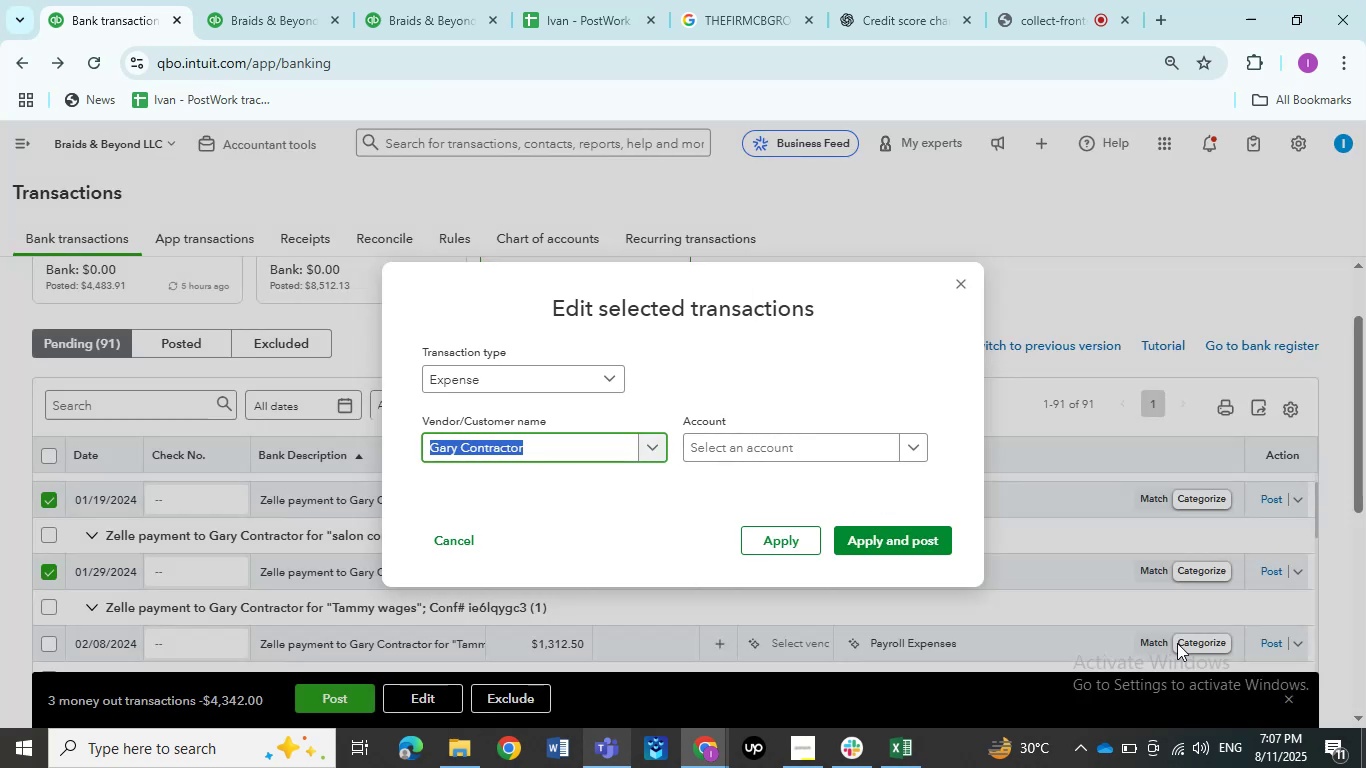 
wait(5.31)
 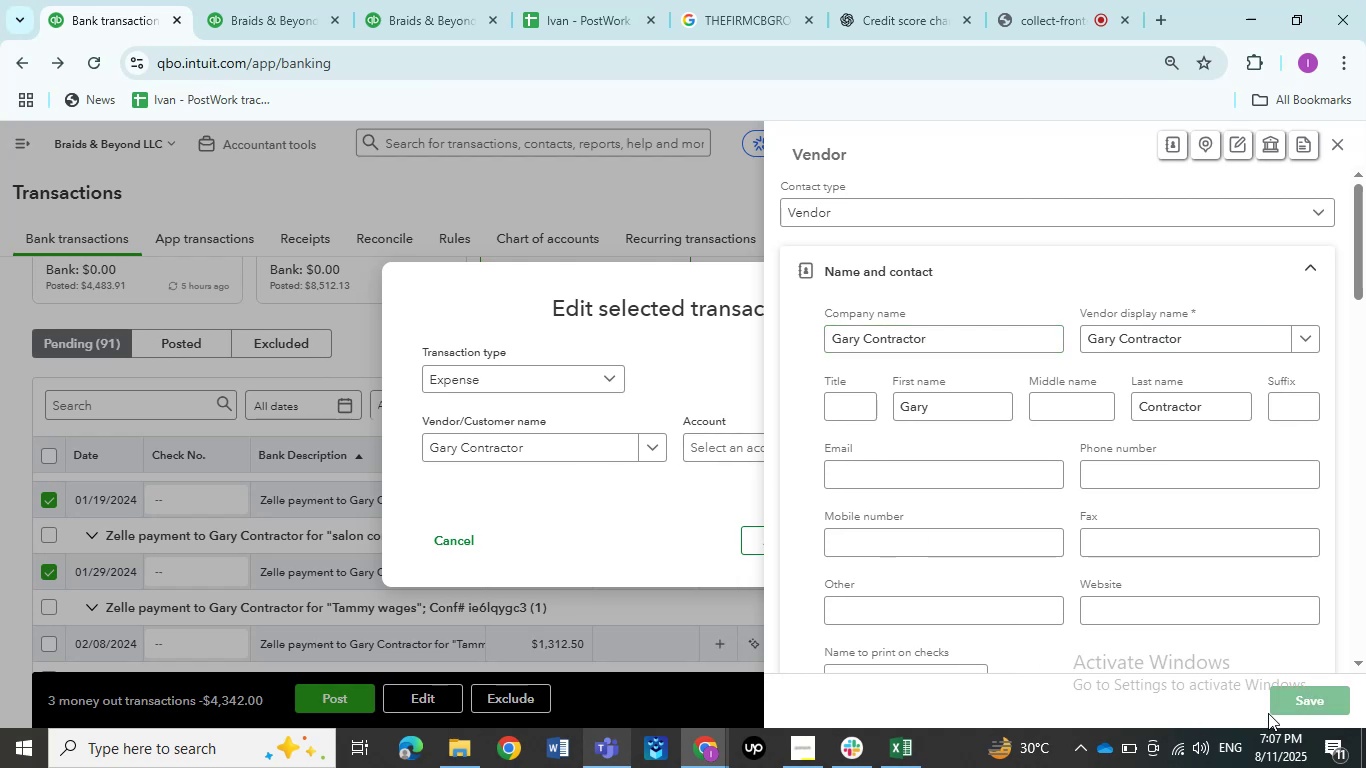 
double_click([751, 452])
 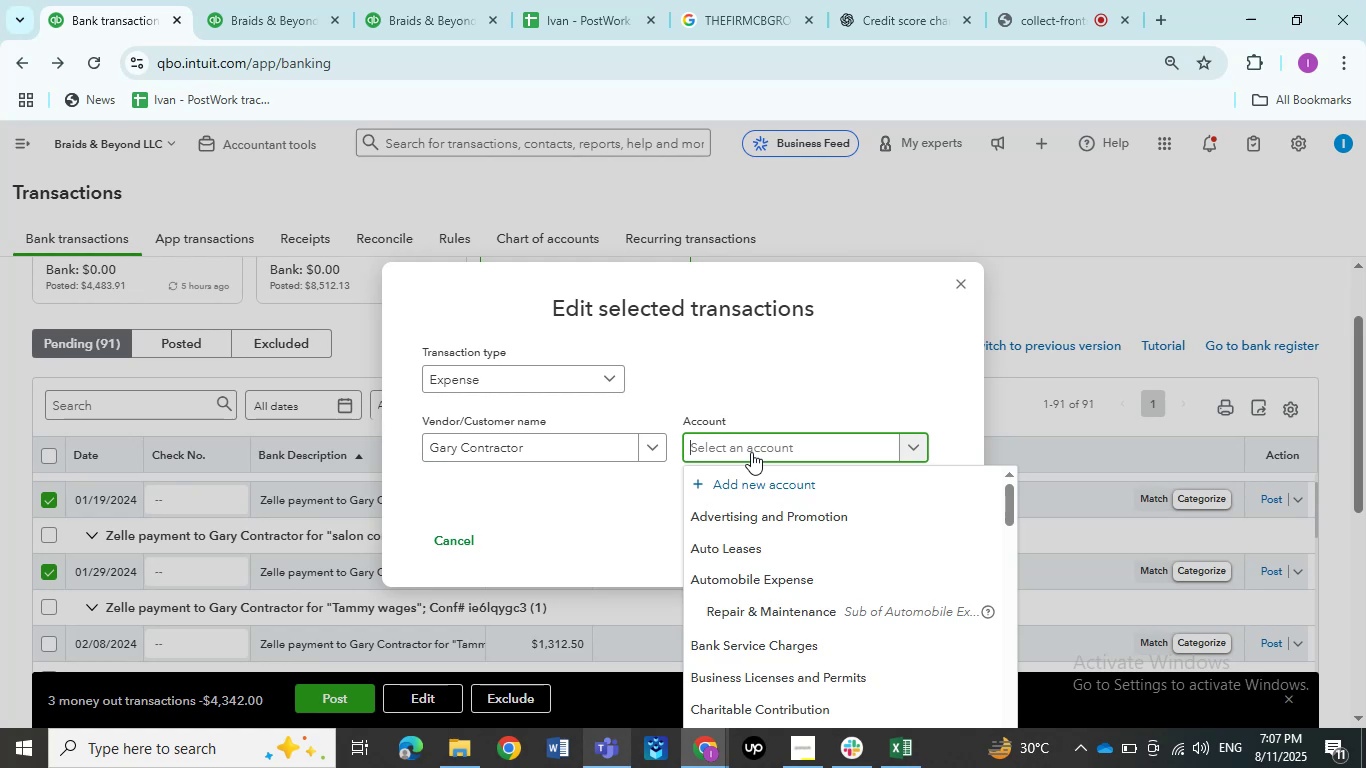 
wait(6.84)
 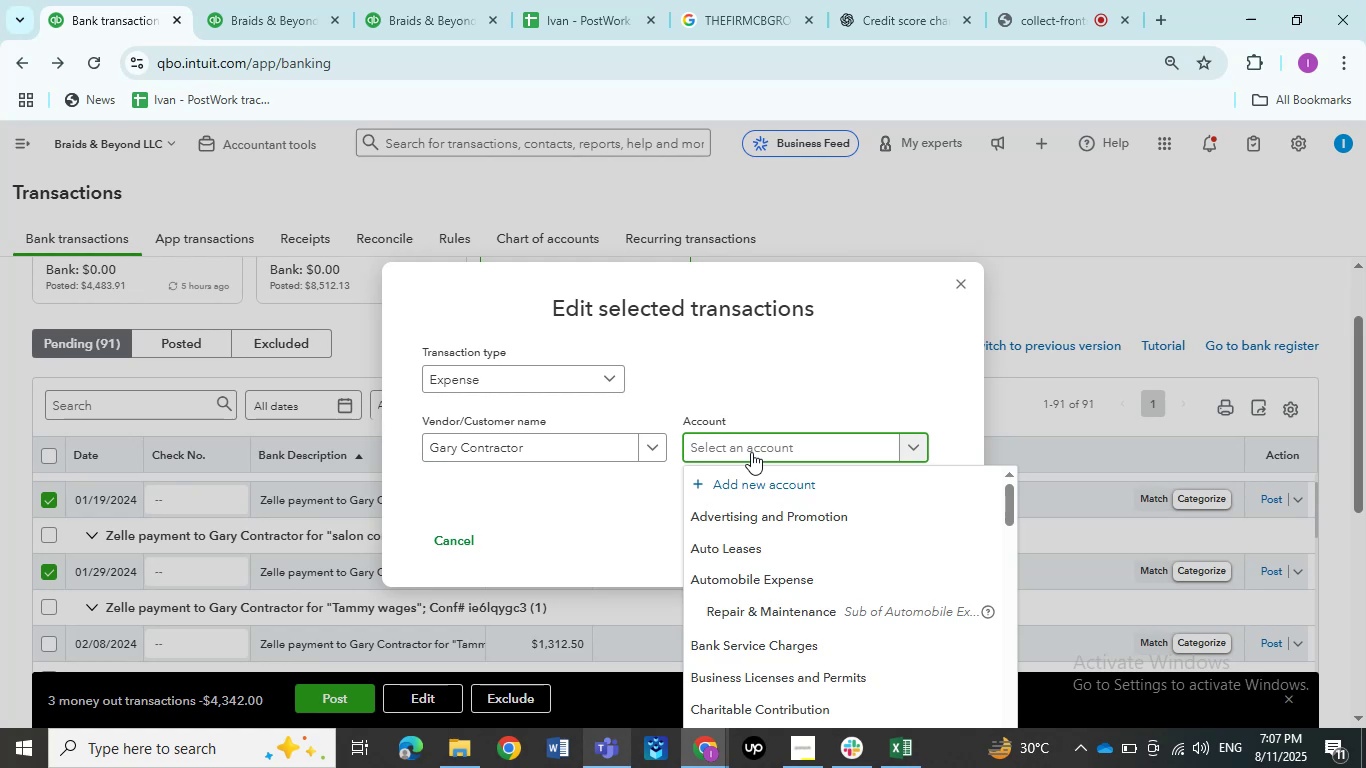 
type(Contrac)
 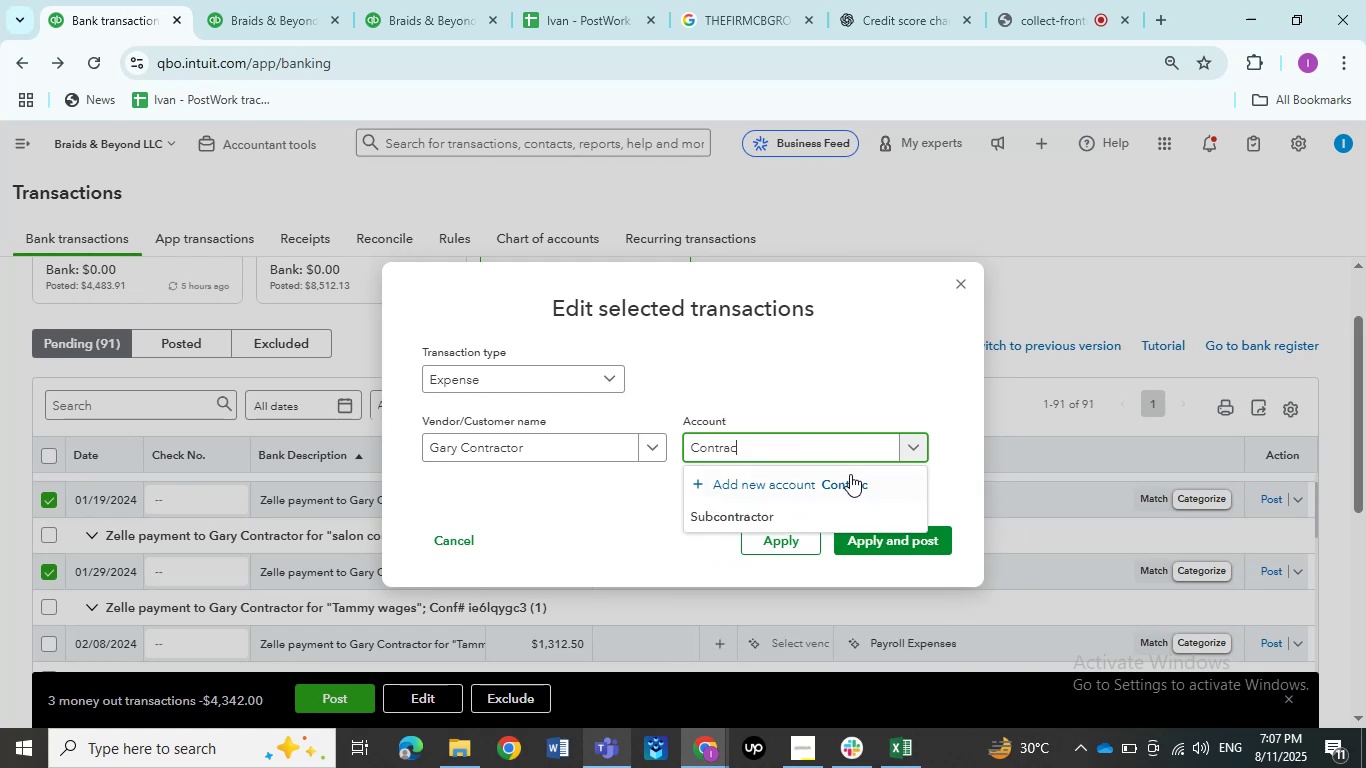 
left_click([843, 515])
 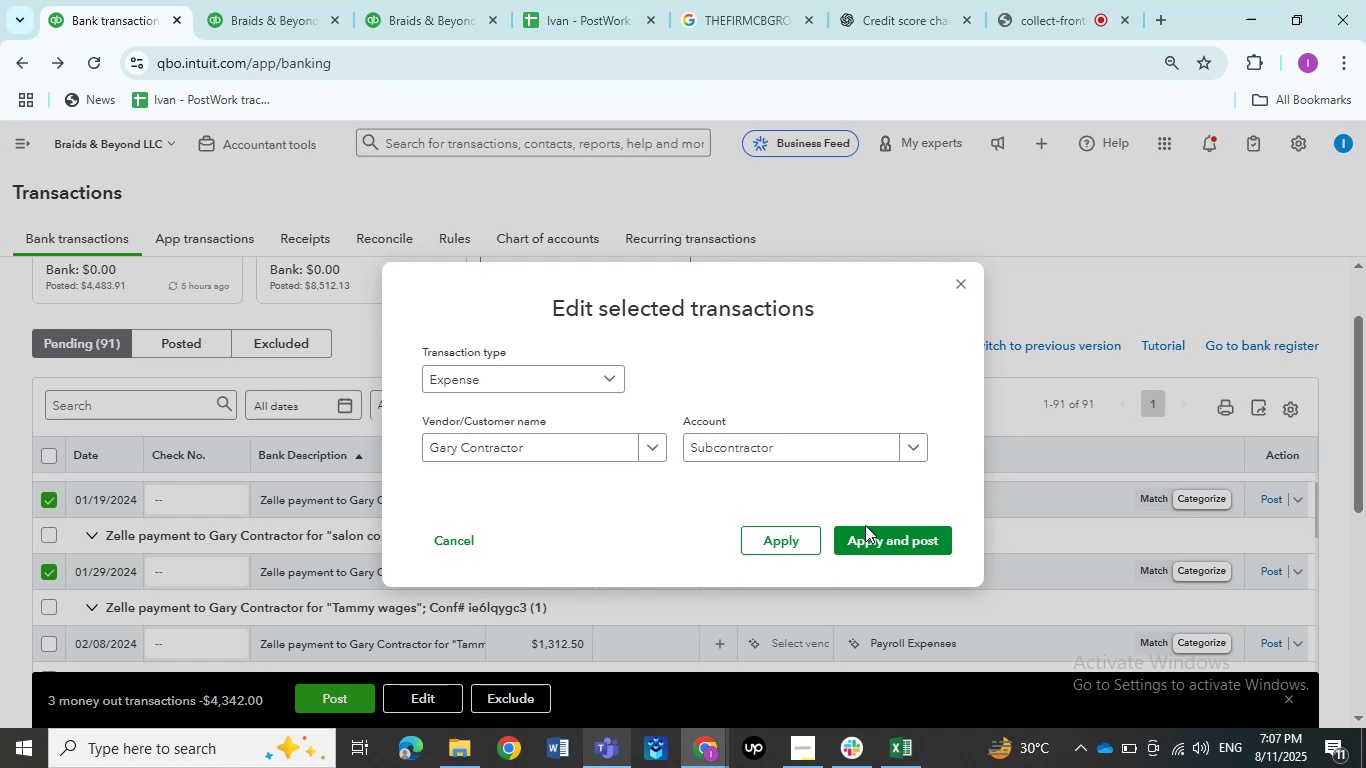 
left_click([867, 530])
 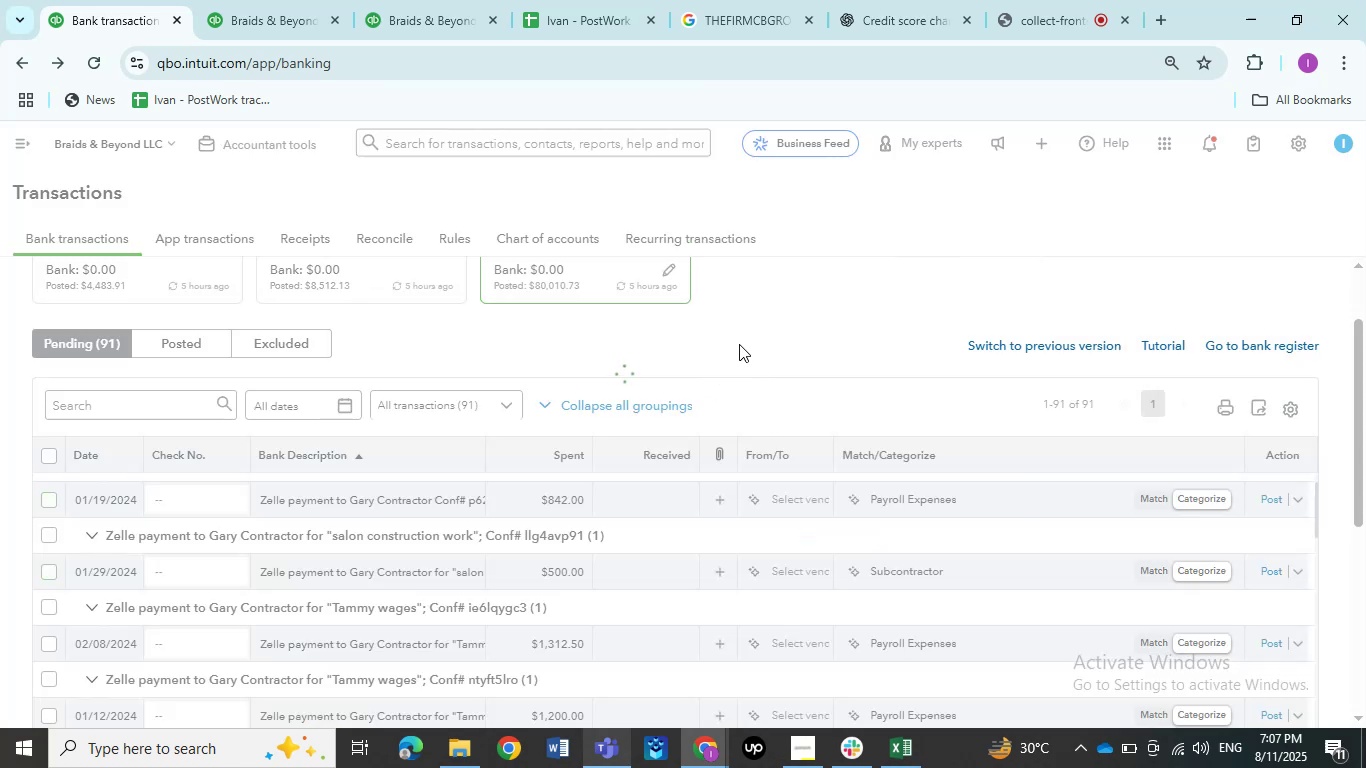 
scroll: coordinate [276, 526], scroll_direction: up, amount: 6.0
 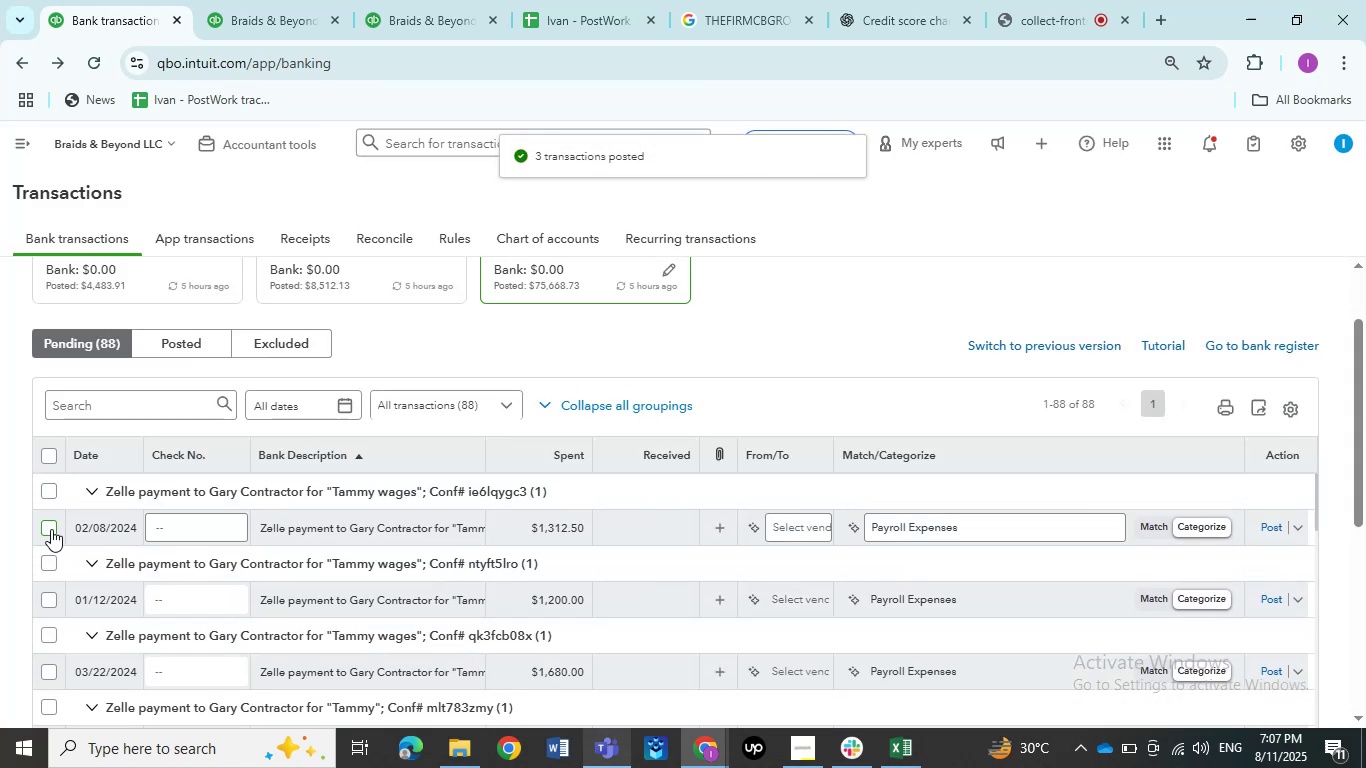 
left_click([51, 529])
 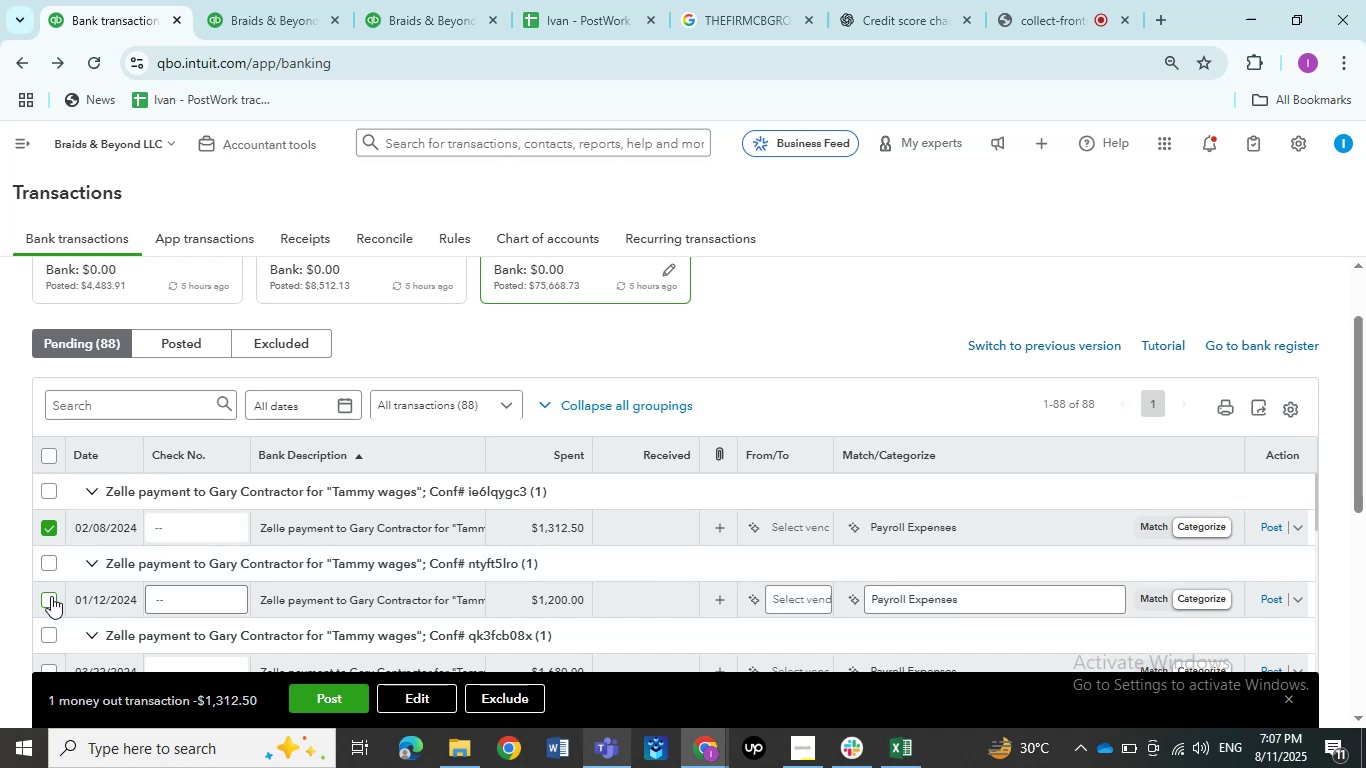 
left_click([51, 604])
 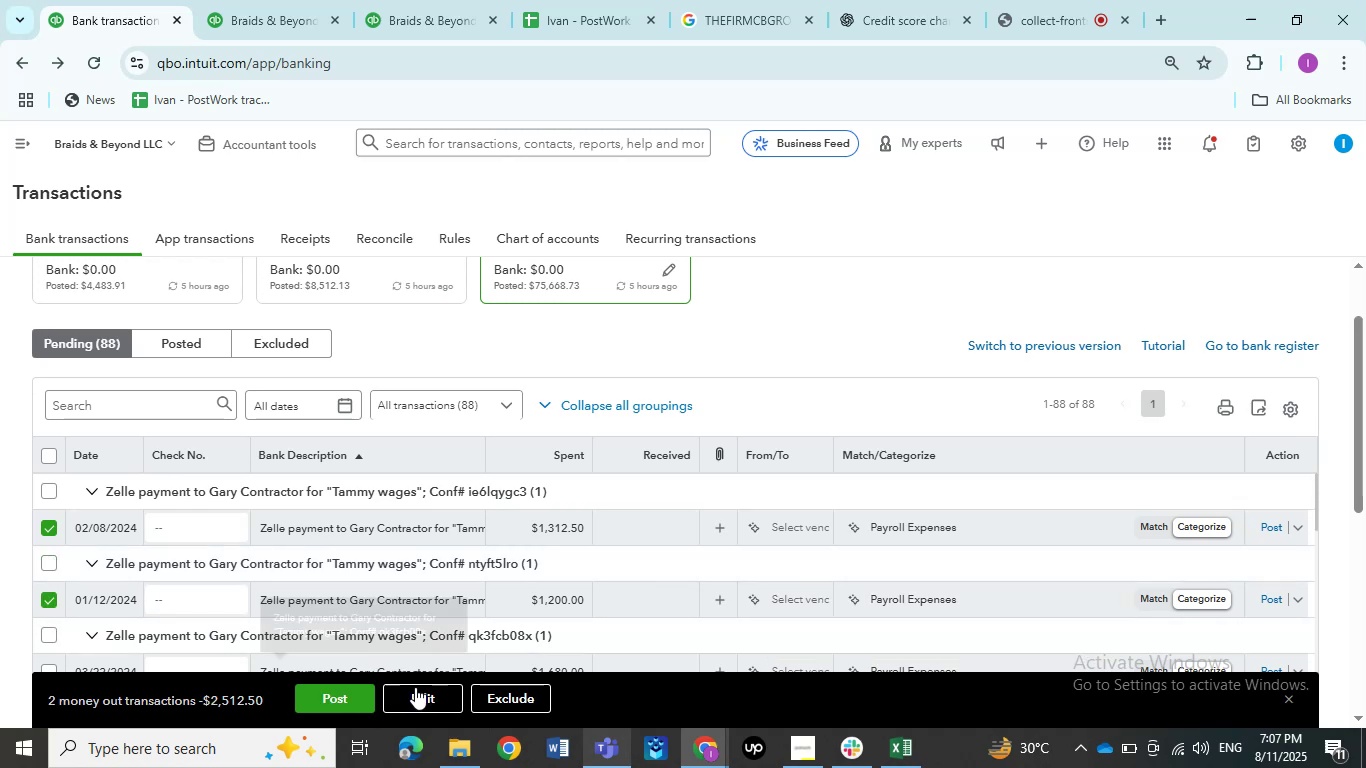 
left_click([415, 690])
 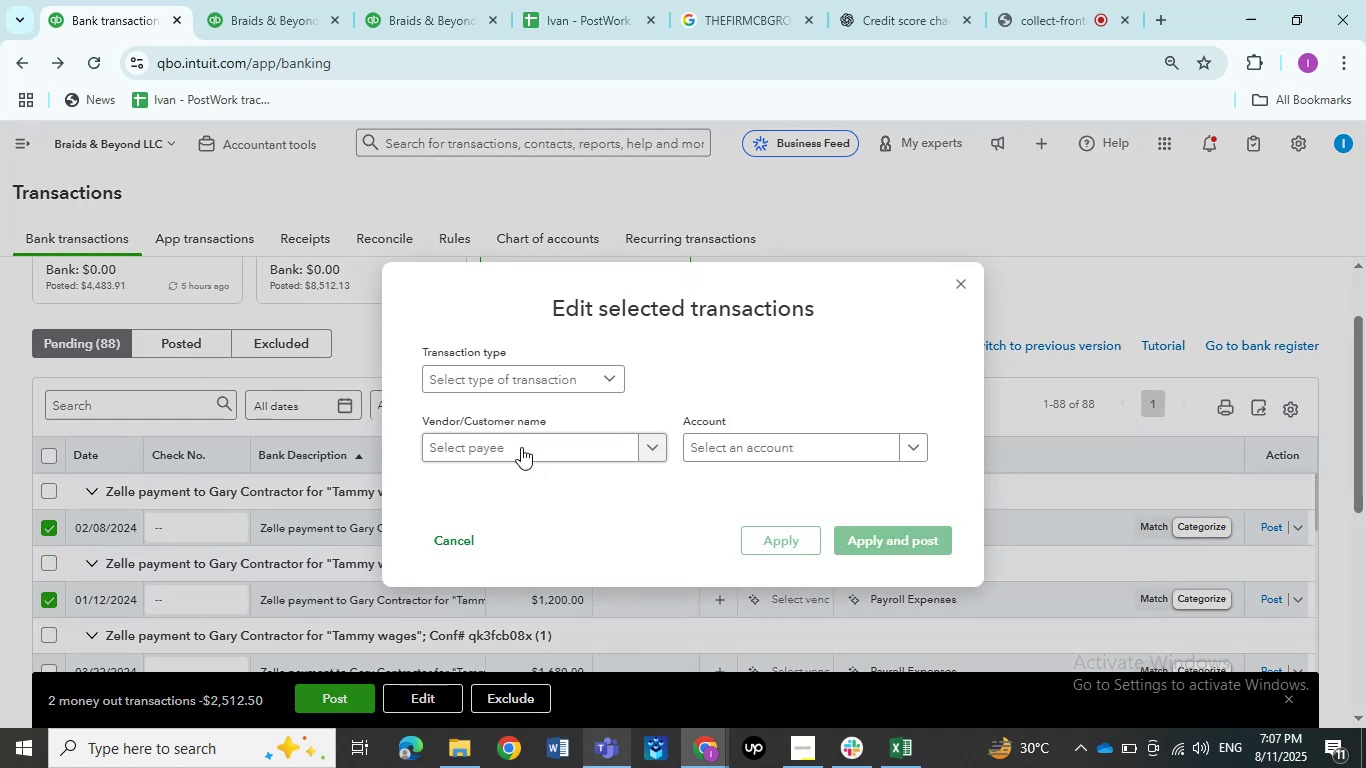 
left_click([545, 376])
 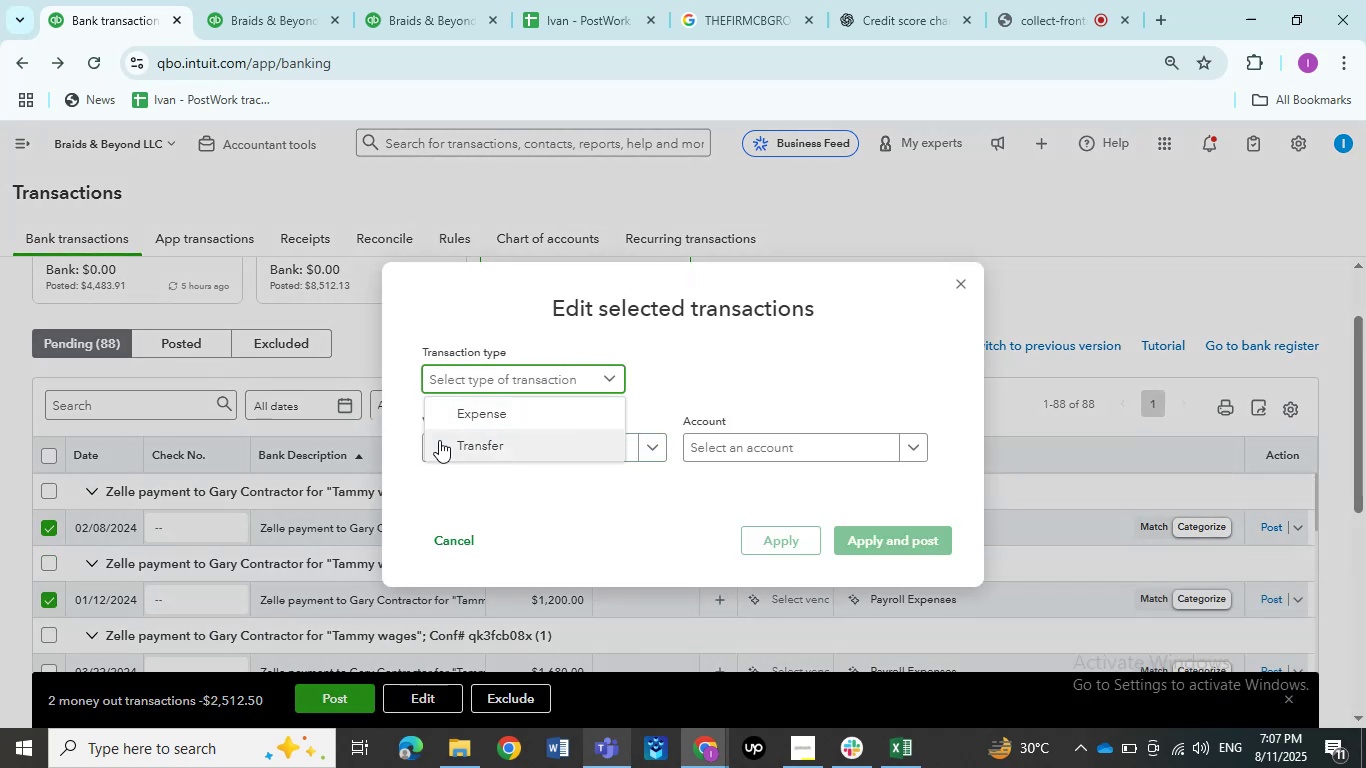 
double_click([478, 439])
 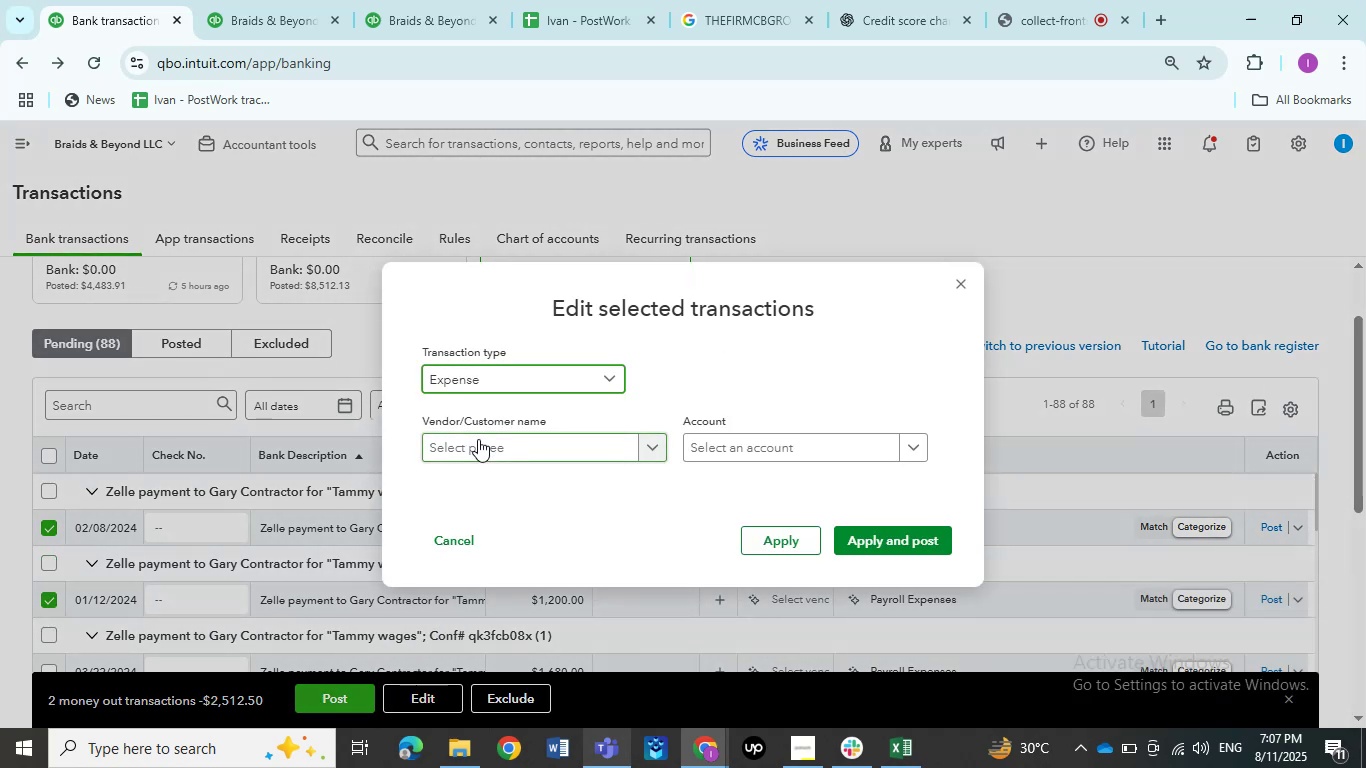 
key(Control+V)
 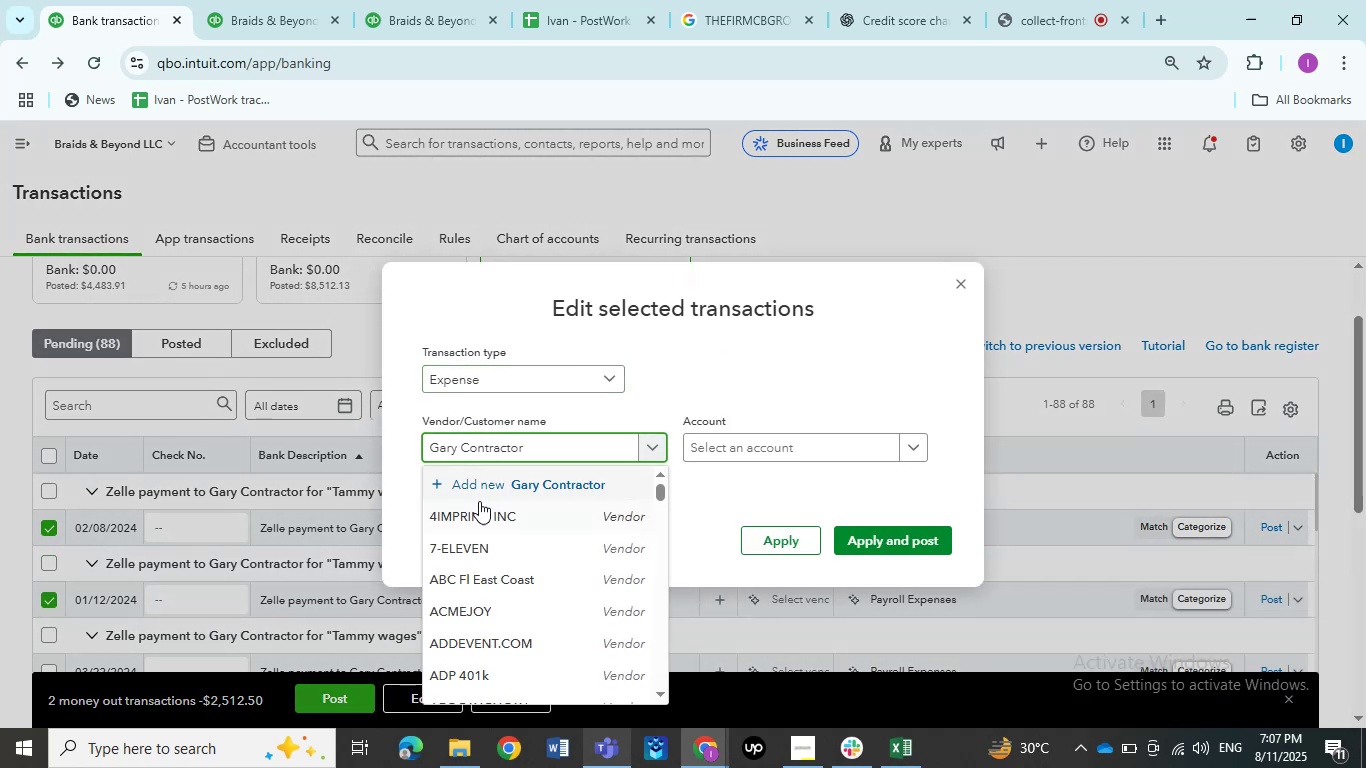 
left_click([479, 507])
 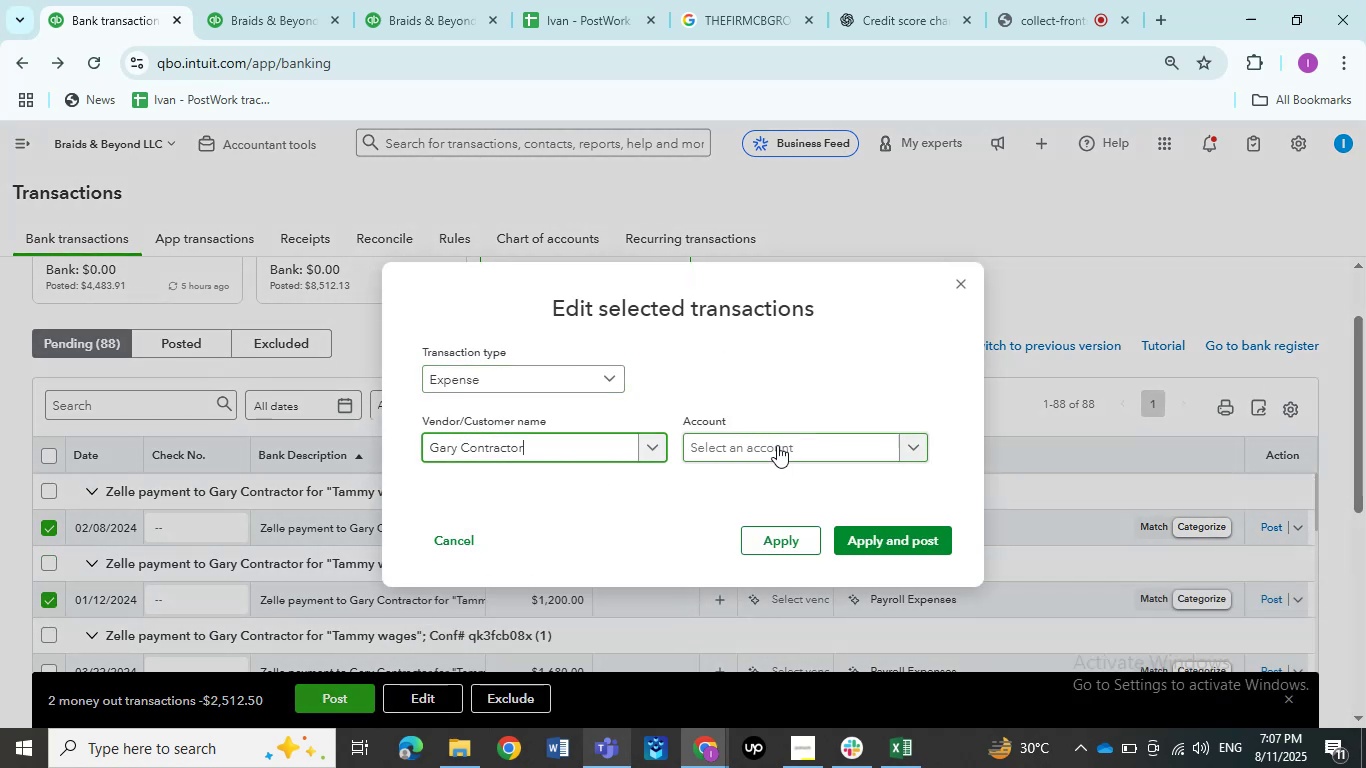 
left_click([777, 445])
 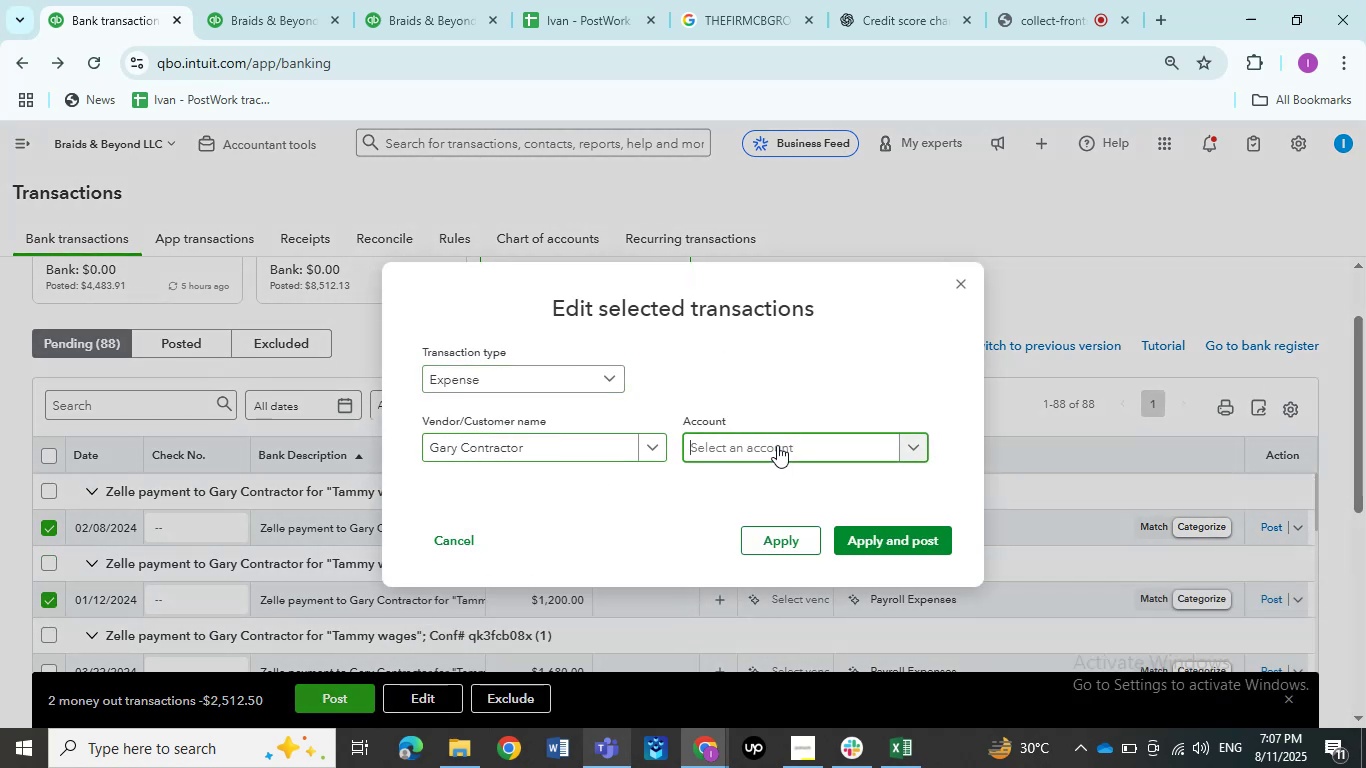 
type(wages)
 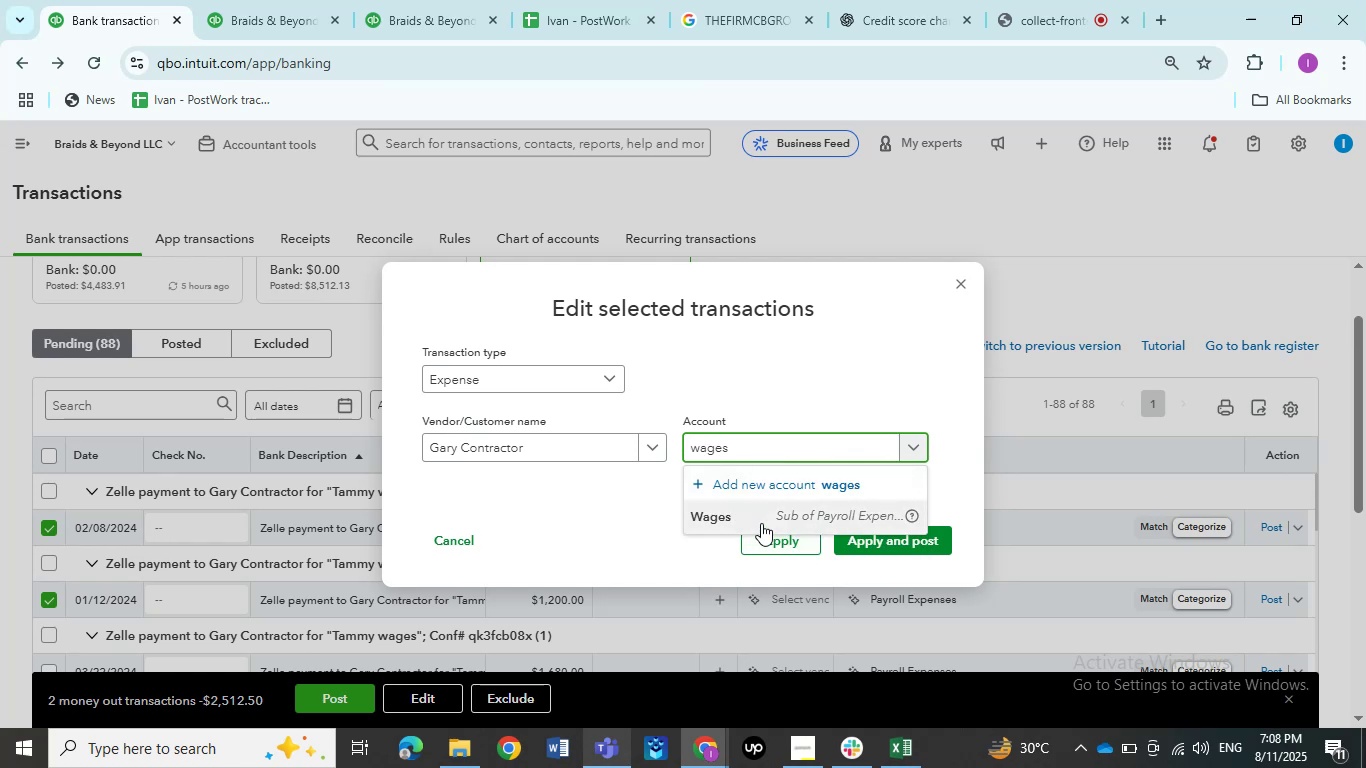 
double_click([884, 535])
 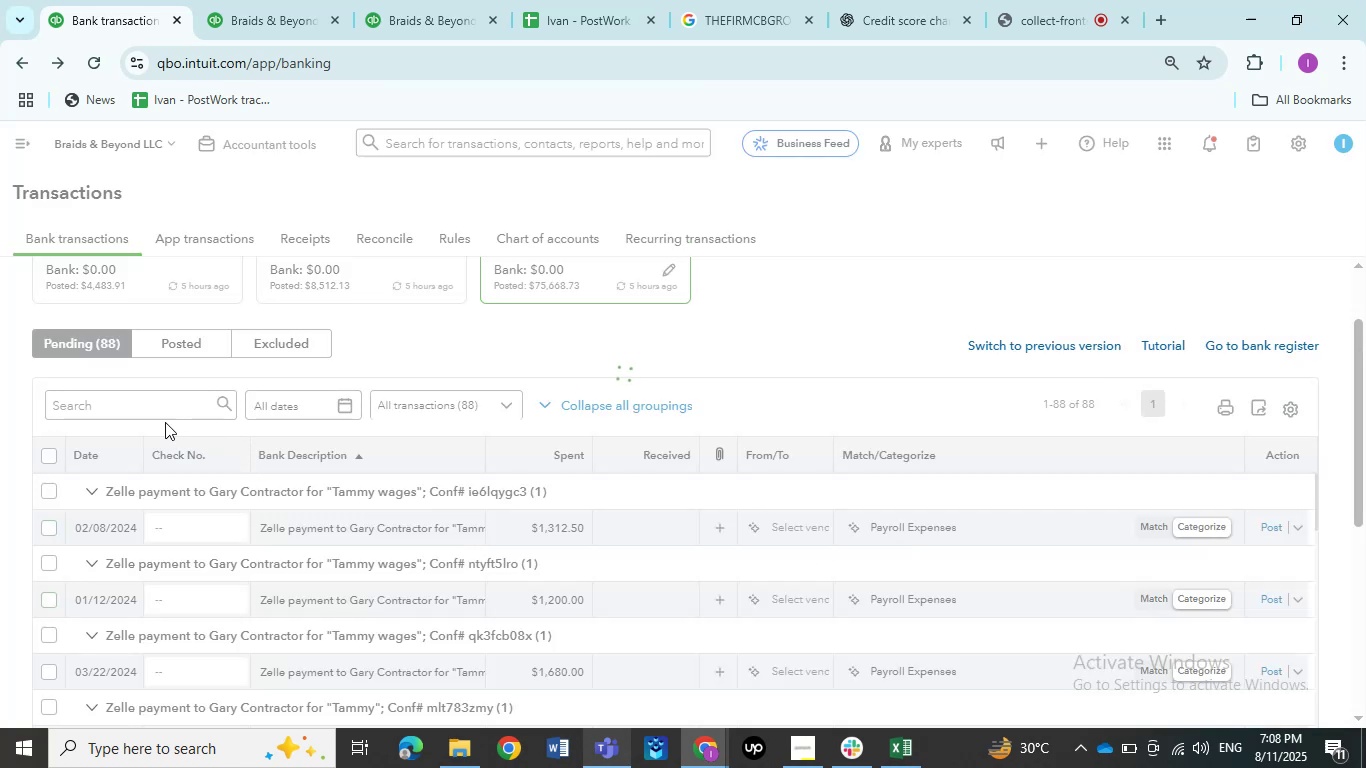 
left_click([137, 406])
 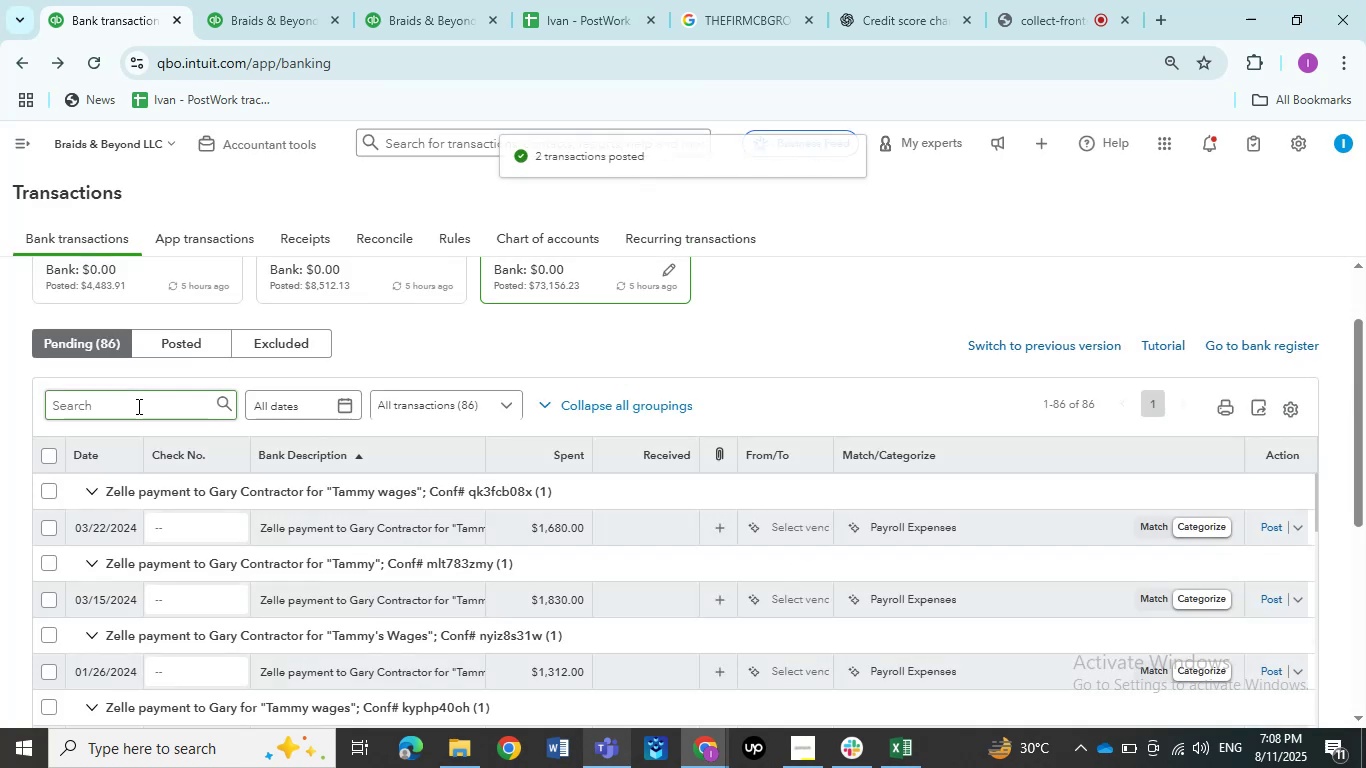 
key(Control+V)
 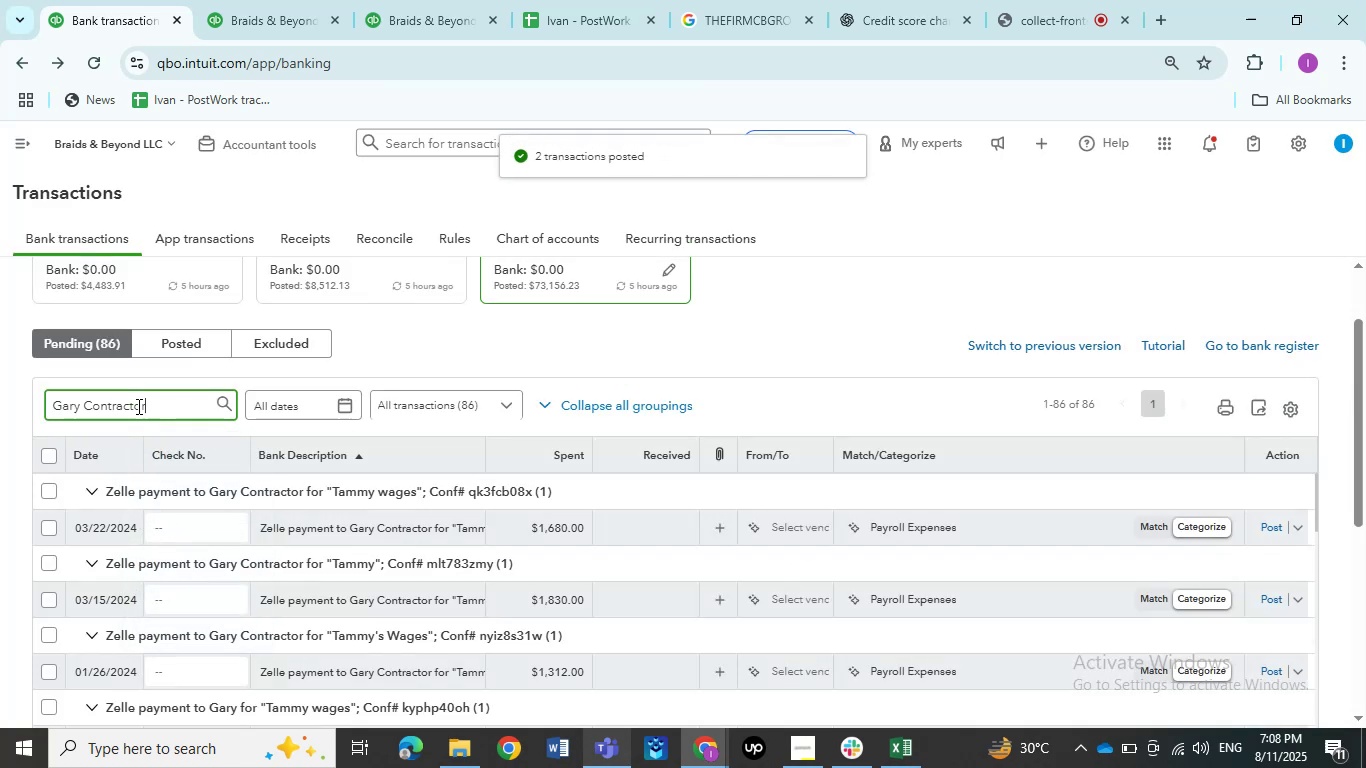 
key(Enter)
 